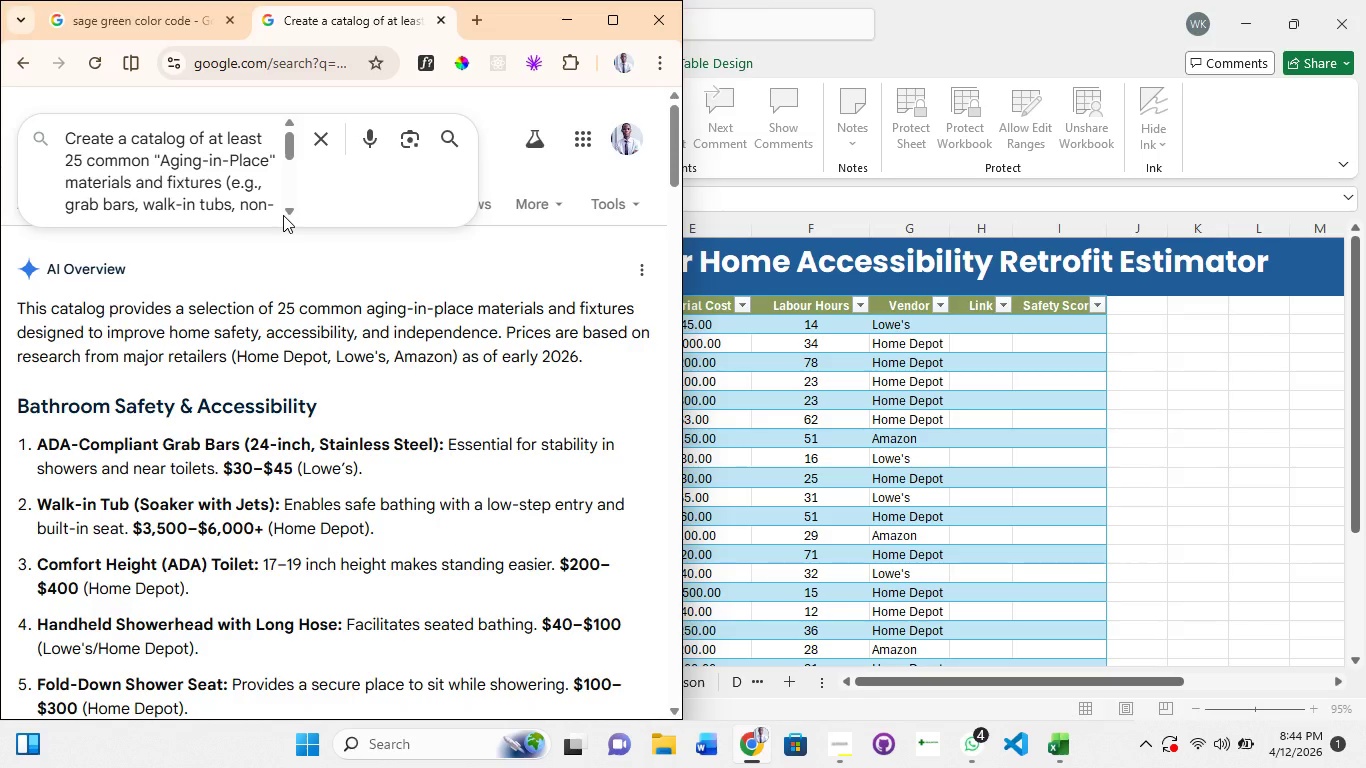 
left_click([285, 216])
 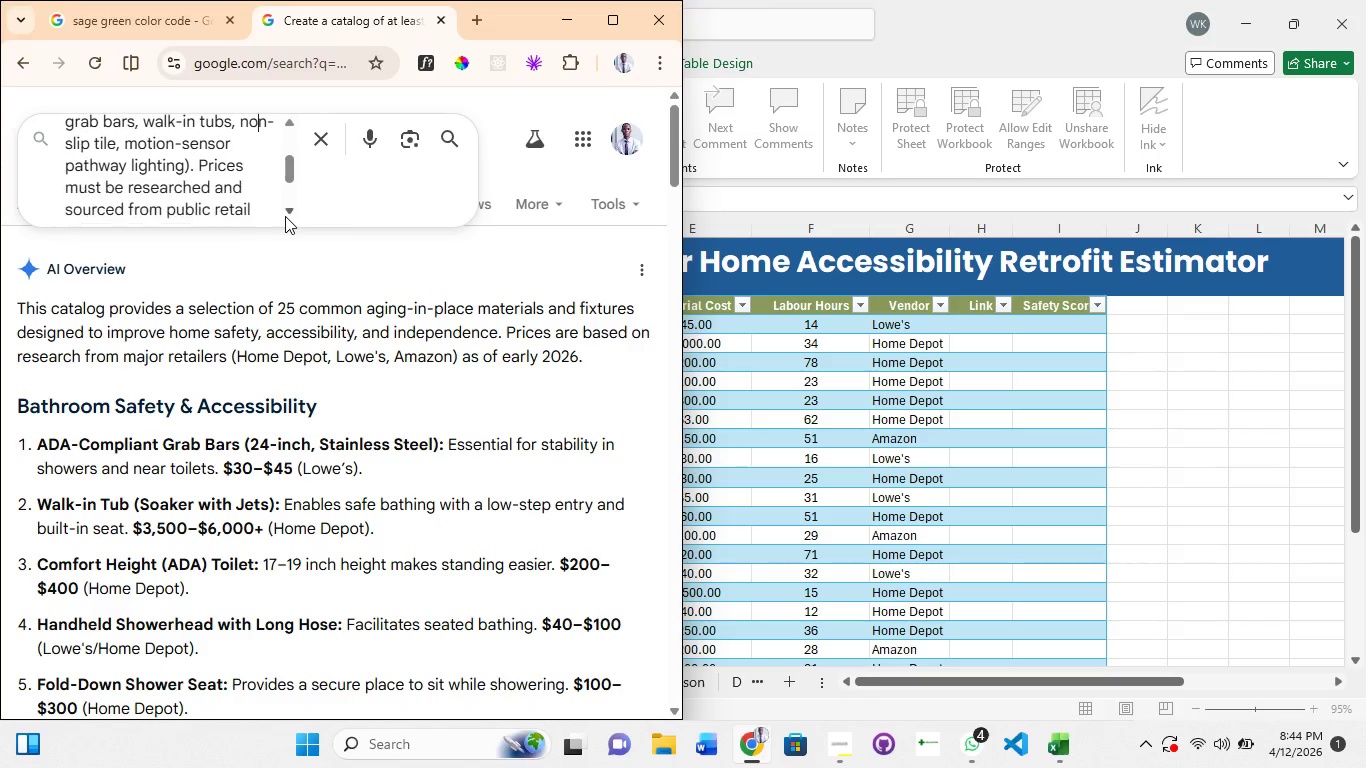 
double_click([285, 216])
 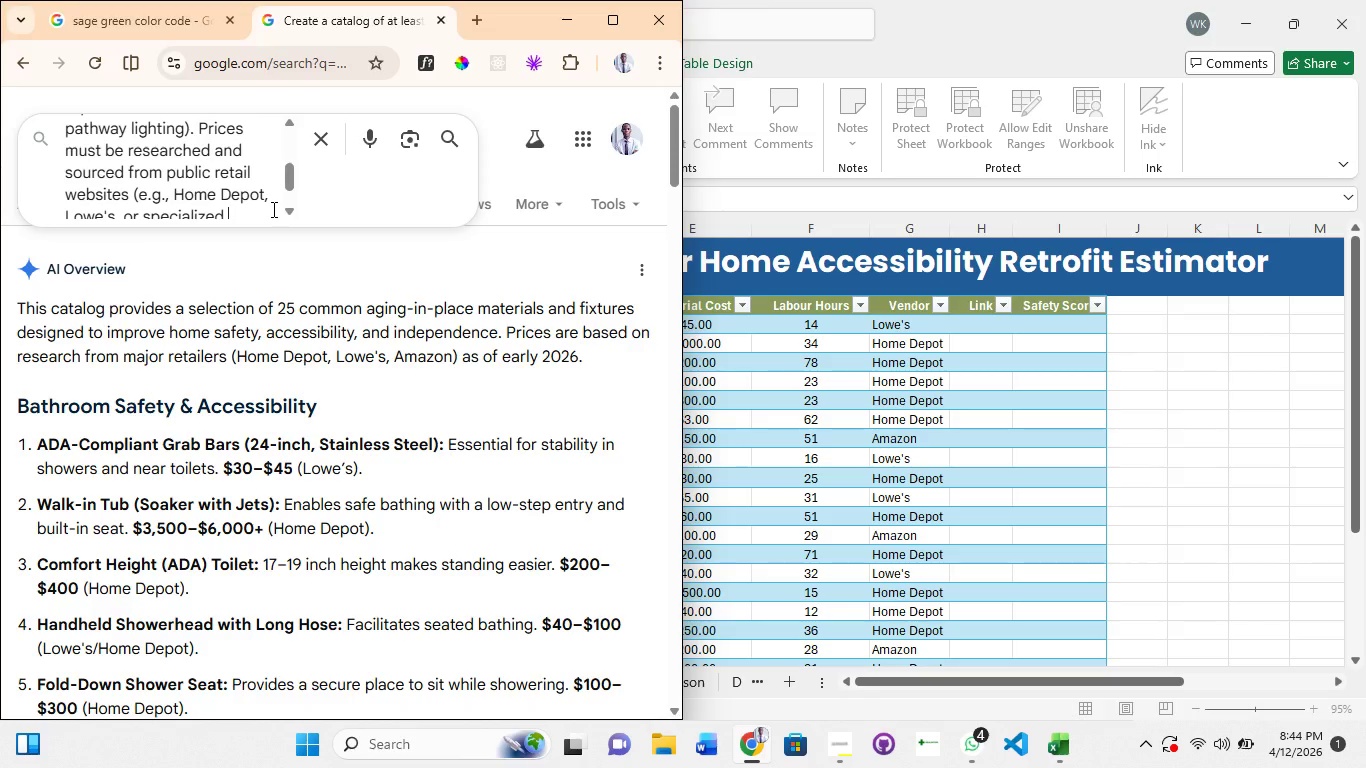 
left_click([272, 209])
 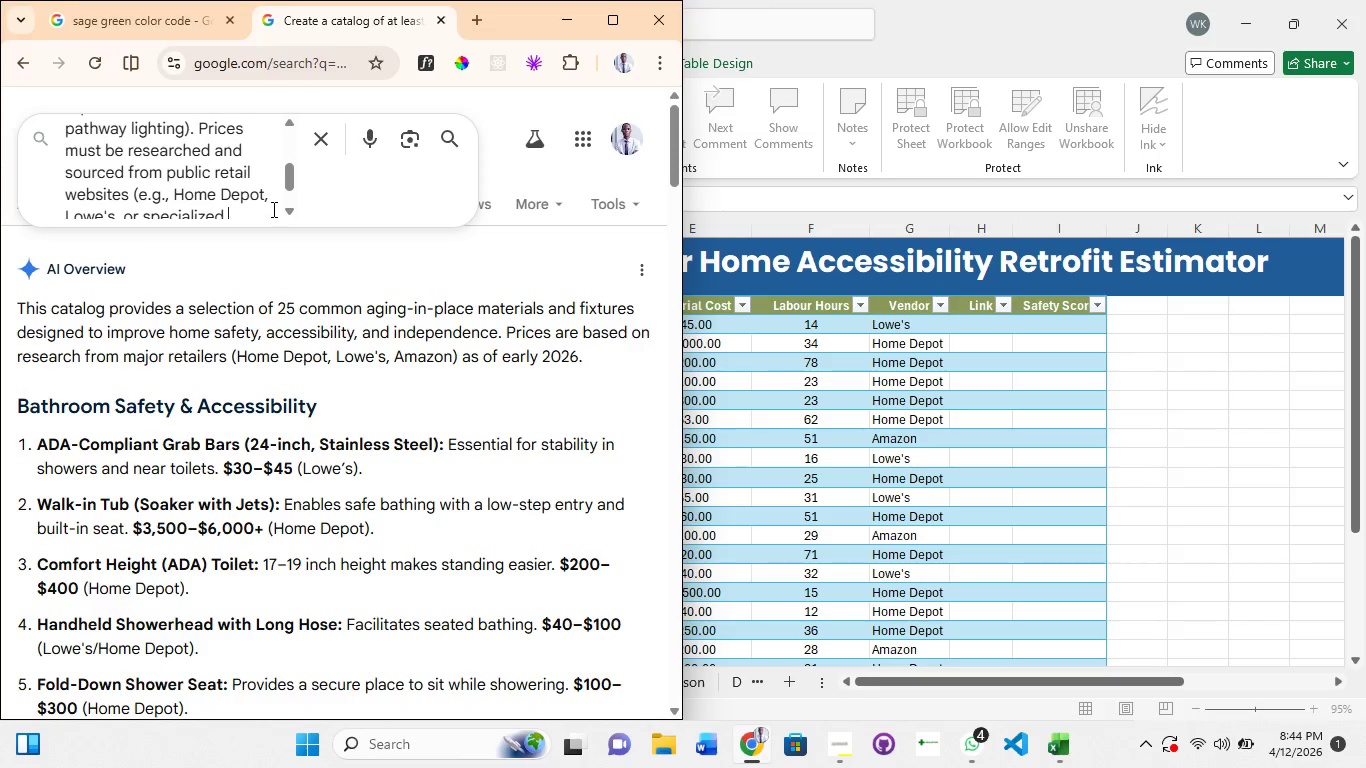 
left_click([272, 209])
 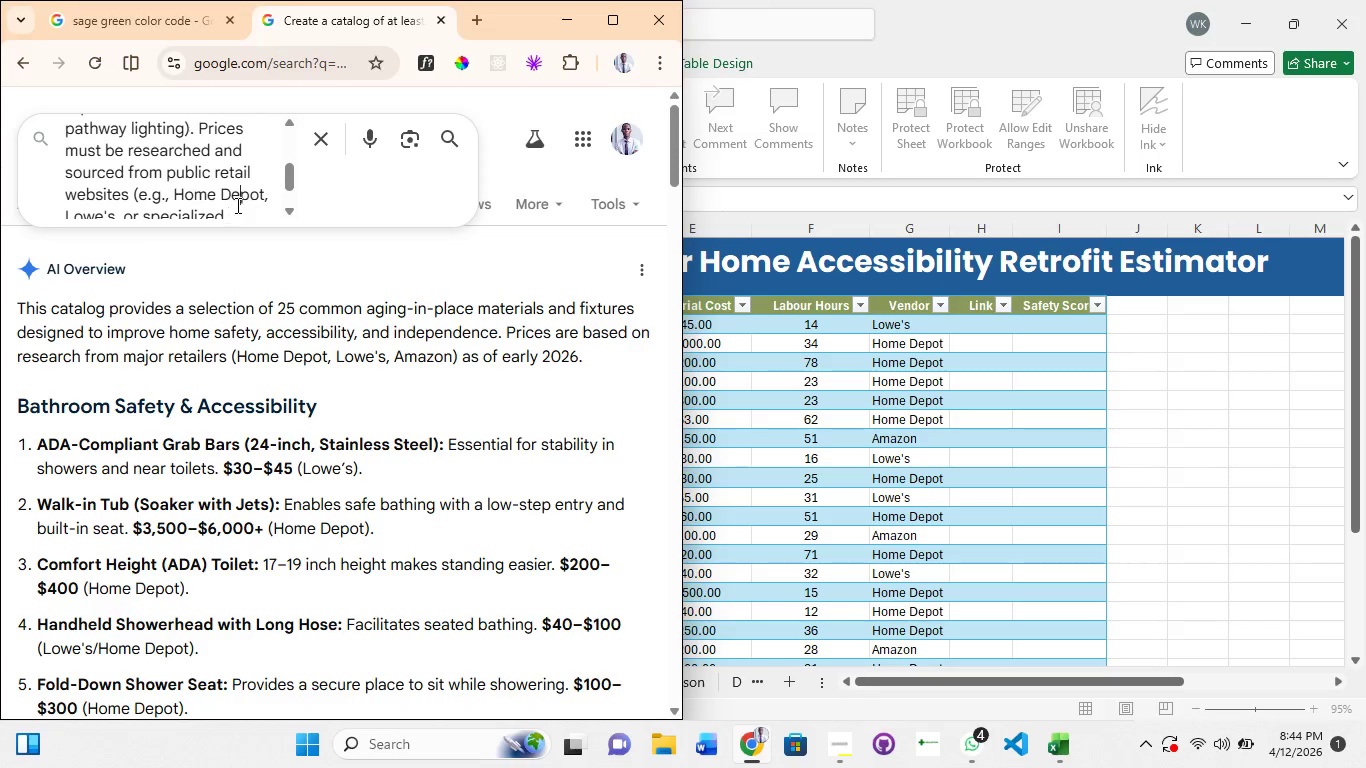 
left_click([236, 205])
 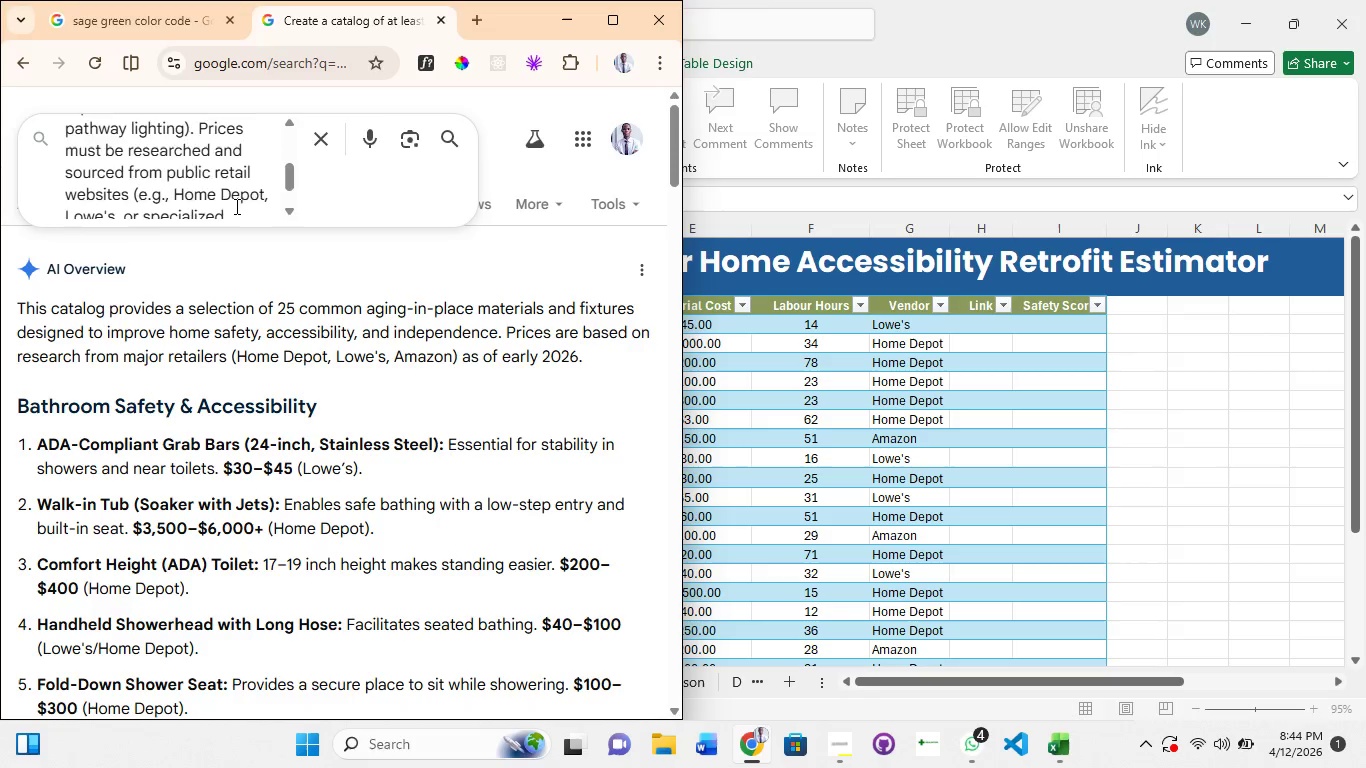 
type(i need the wen)
key(Backspace)
type(link to lowe's, Amazon, Homedepot)
 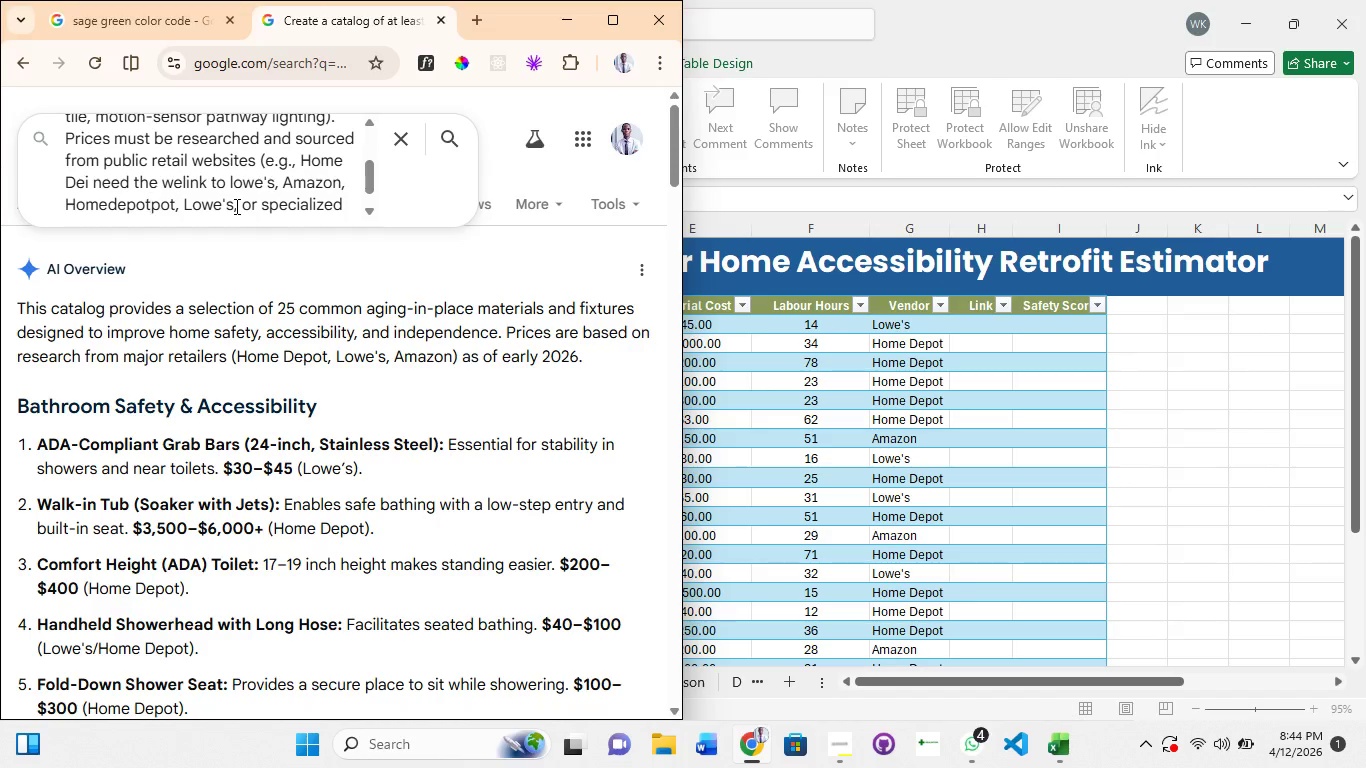 
scroll: coordinate [264, 493], scroll_direction: down, amount: 5.0
 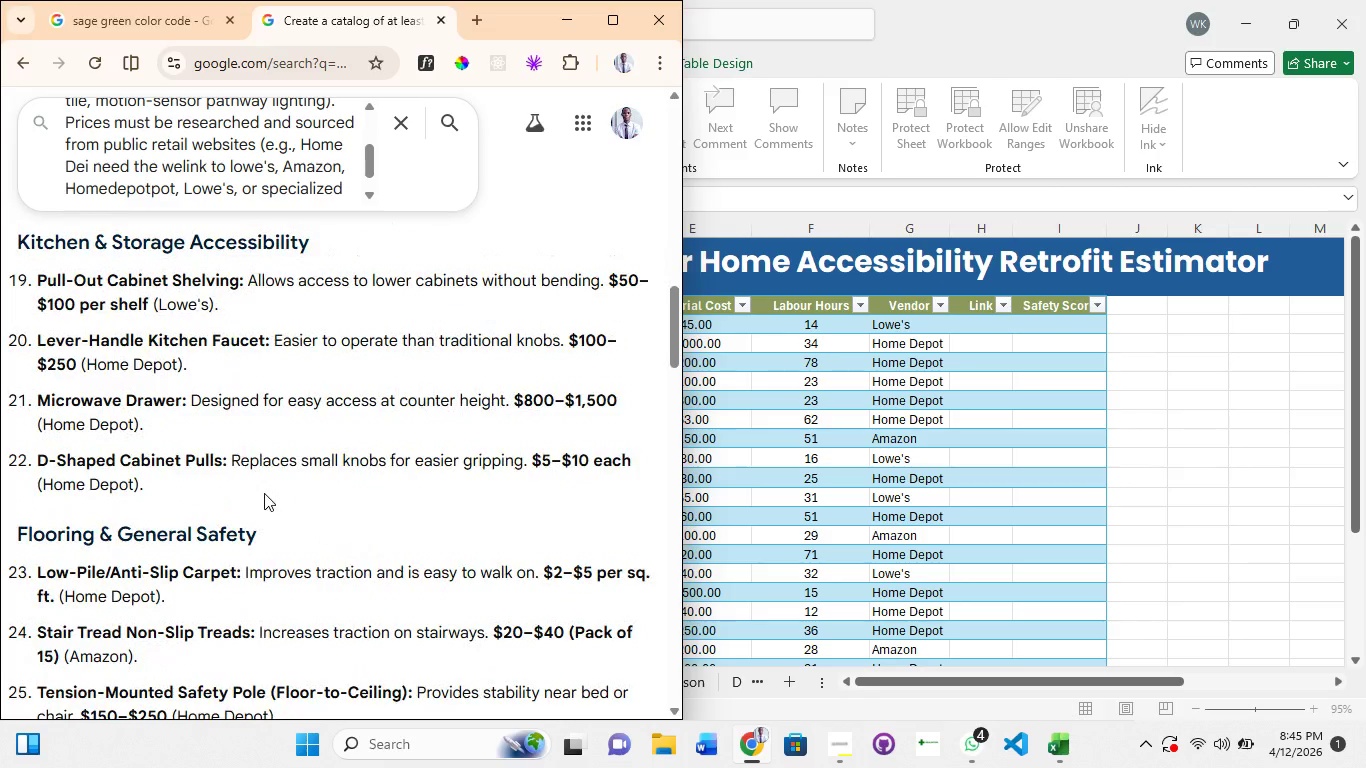 
key(Enter)
 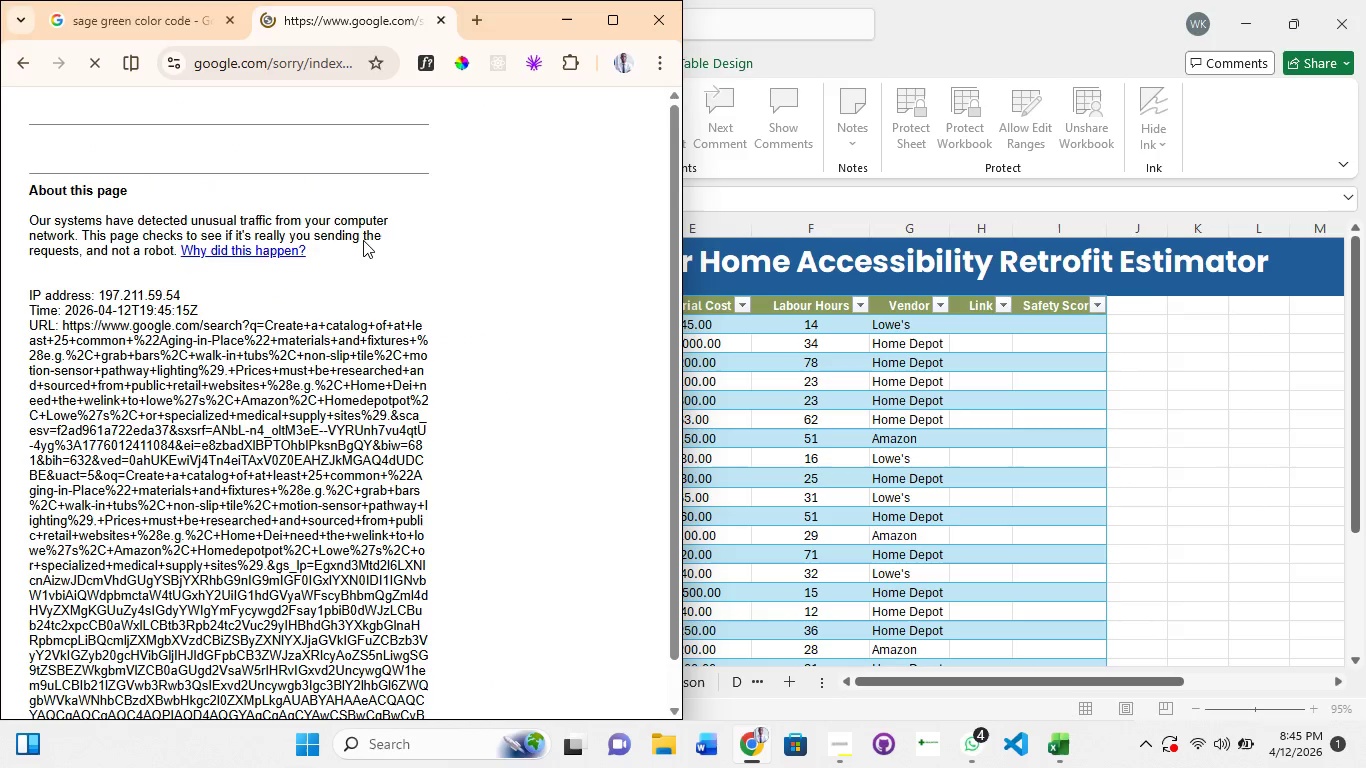 
wait(16.84)
 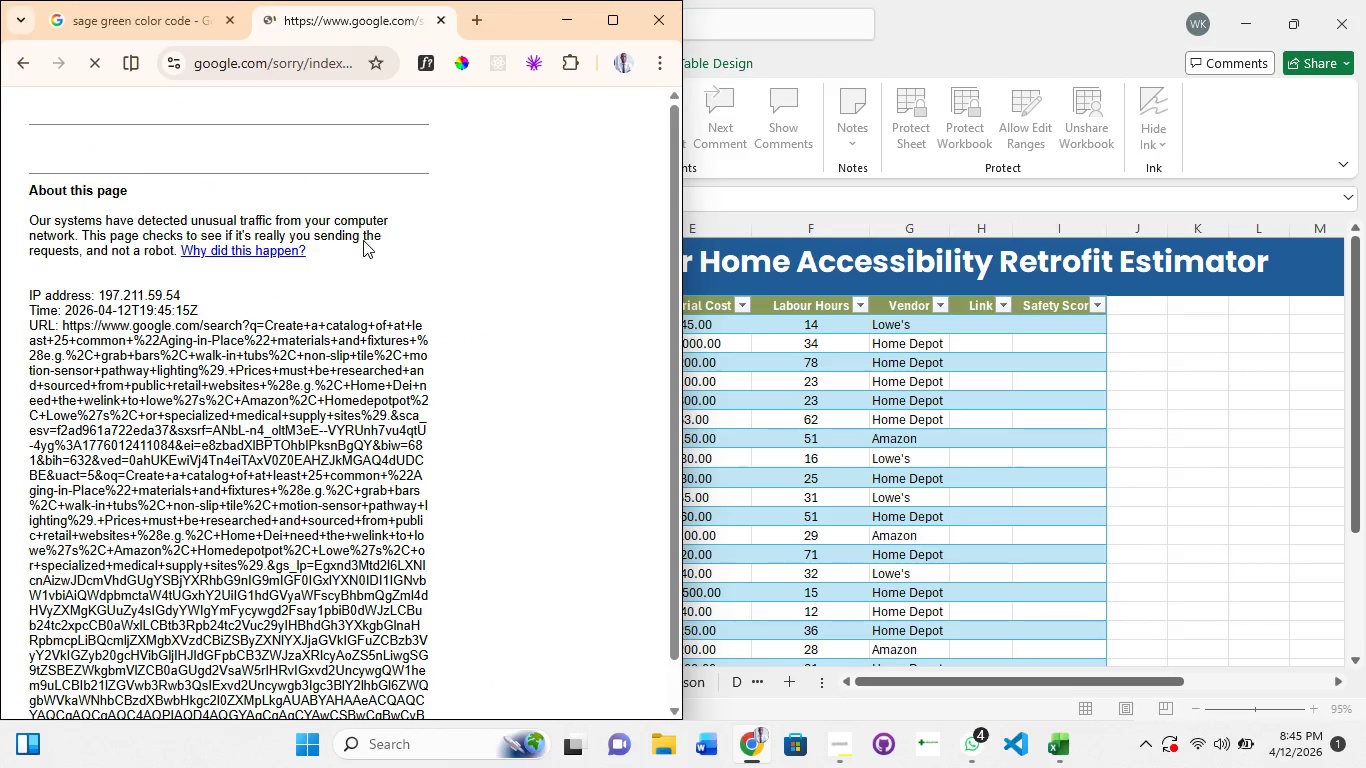 
key(Meta+ArrowRight)
 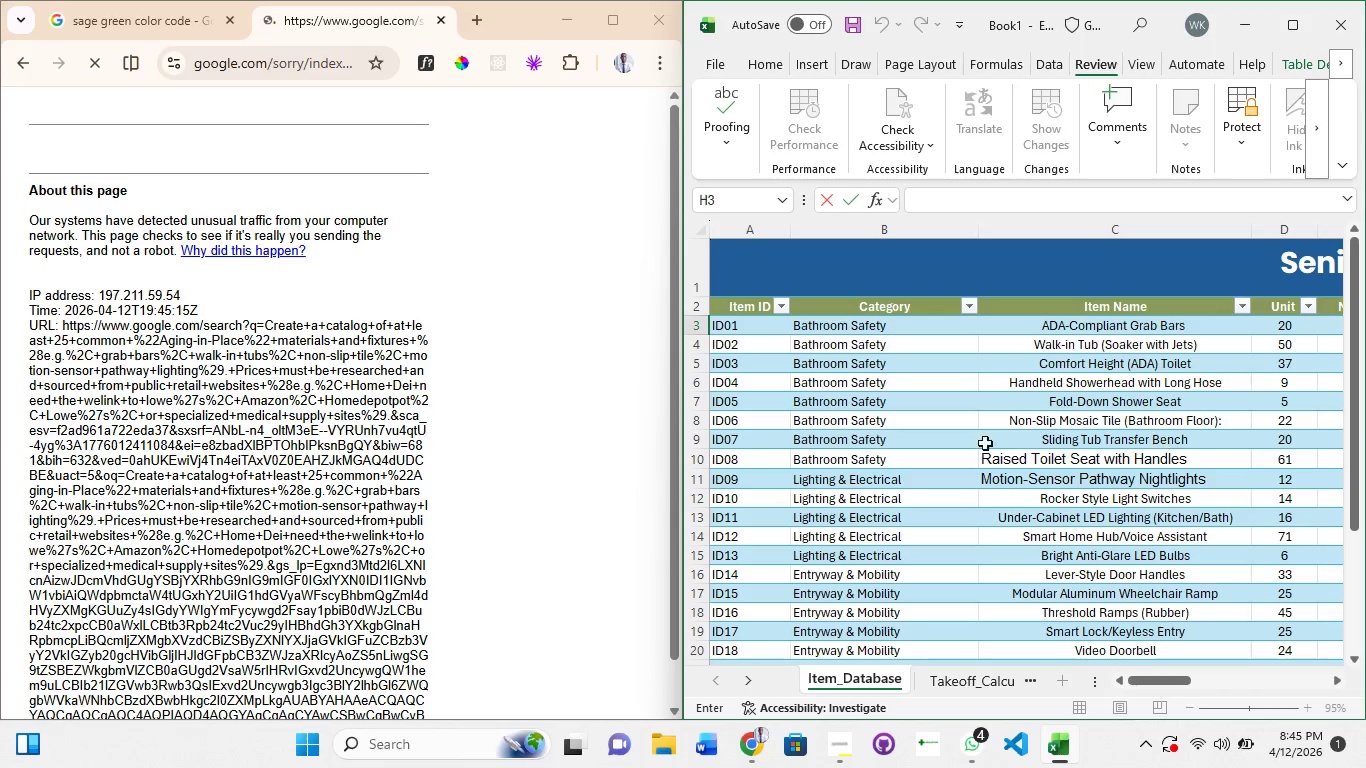 
left_click([527, 412])
 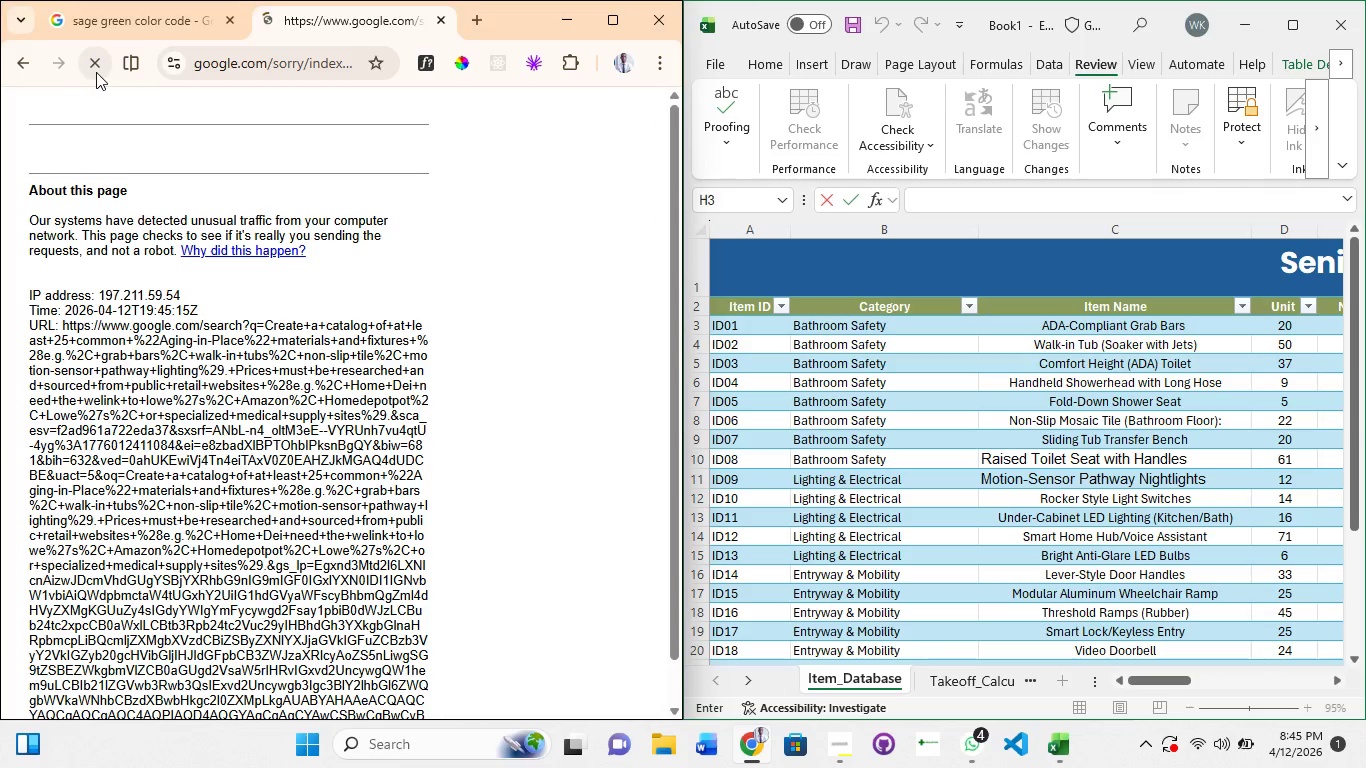 
left_click([96, 72])
 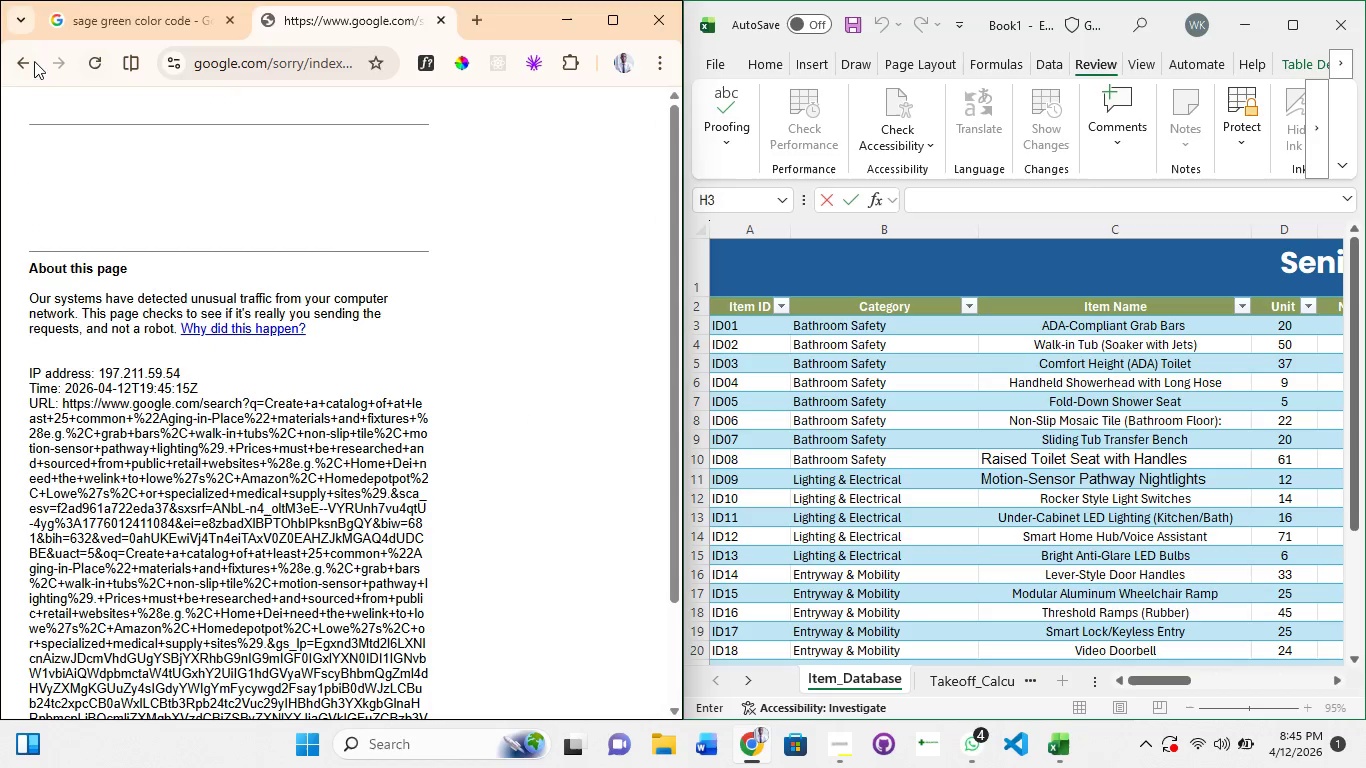 
left_click([31, 60])
 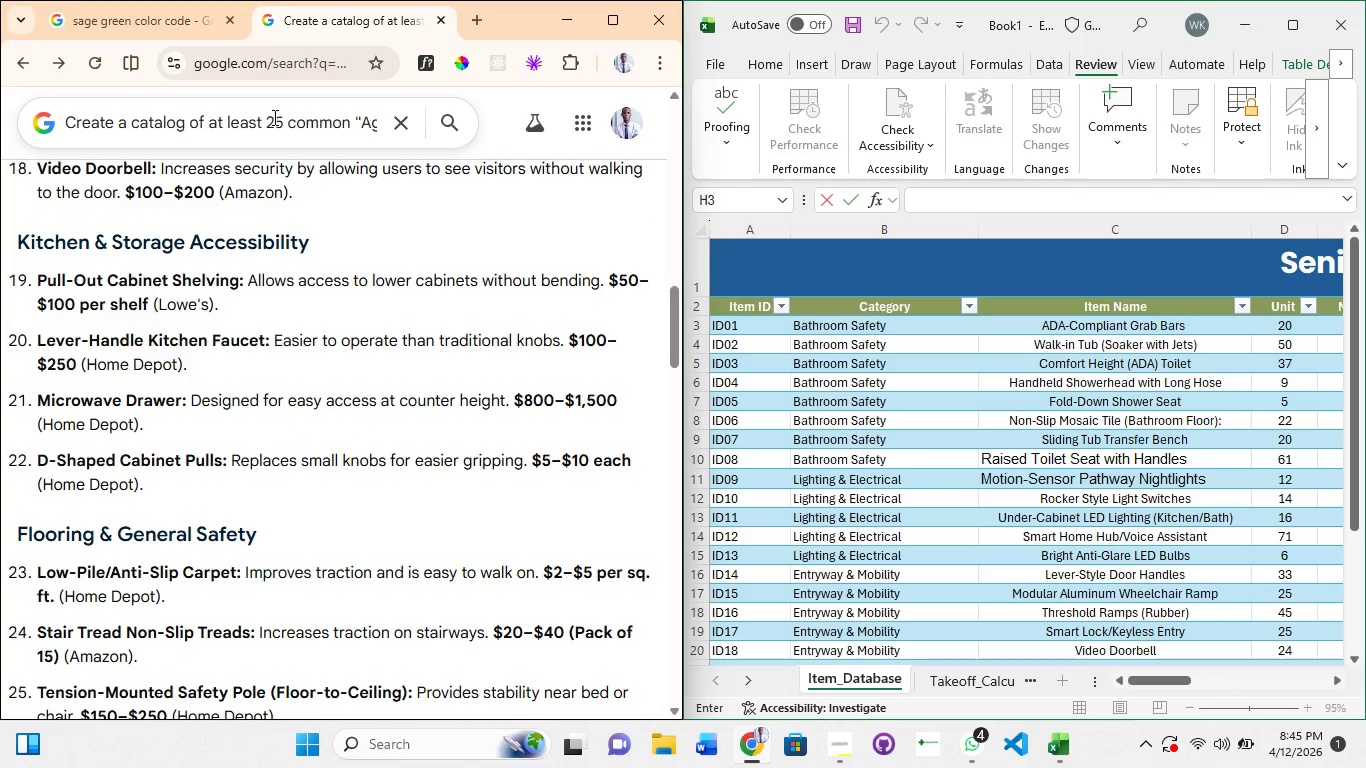 
left_click_drag(start_coordinate=[289, 111], to_coordinate=[294, 110])
 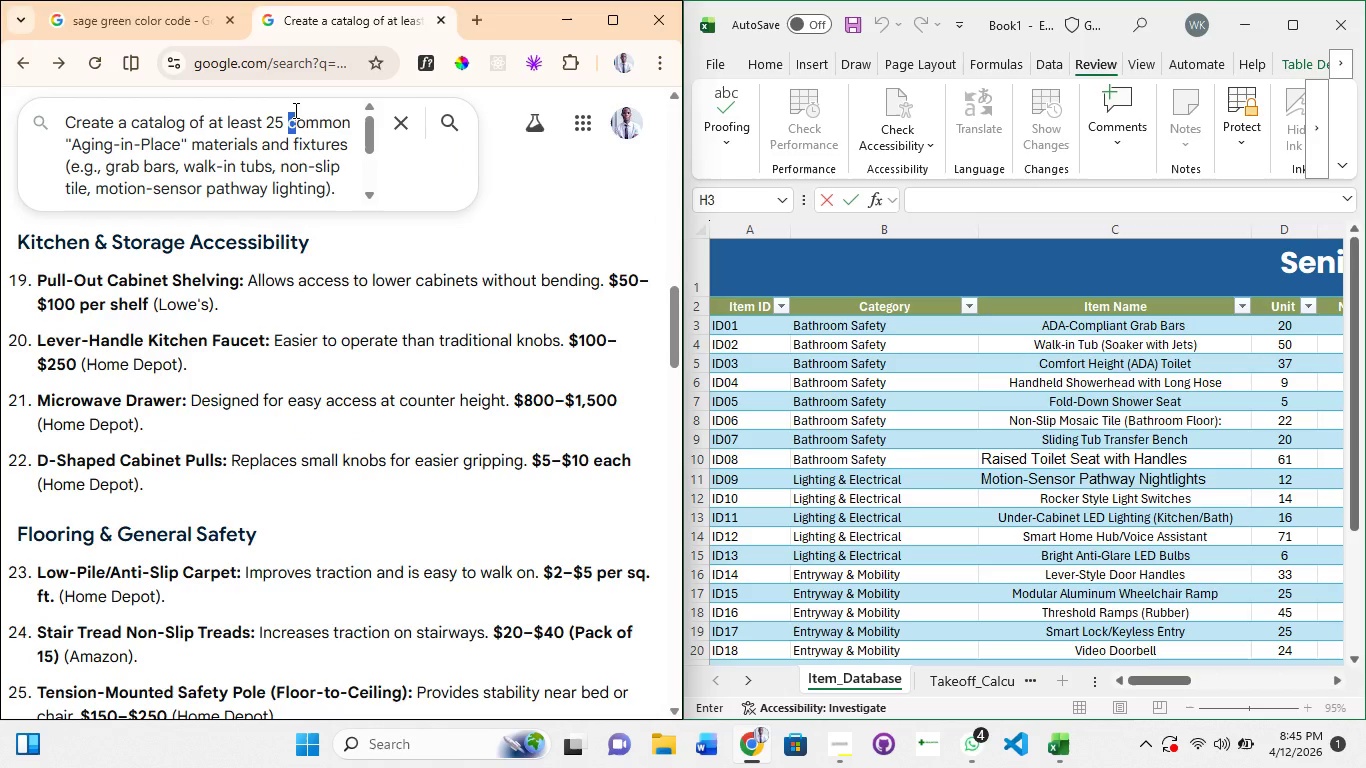 
key(Control+A)
 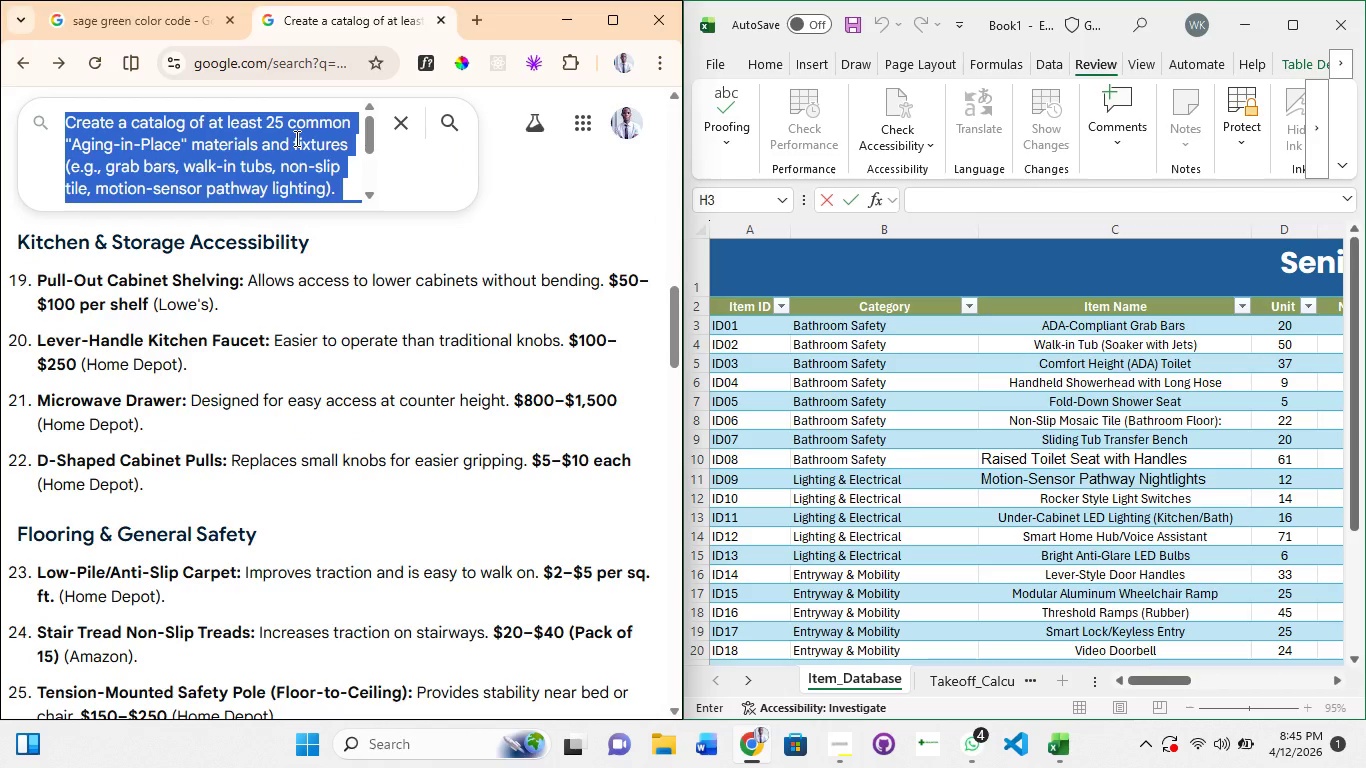 
key(Shift+L)
 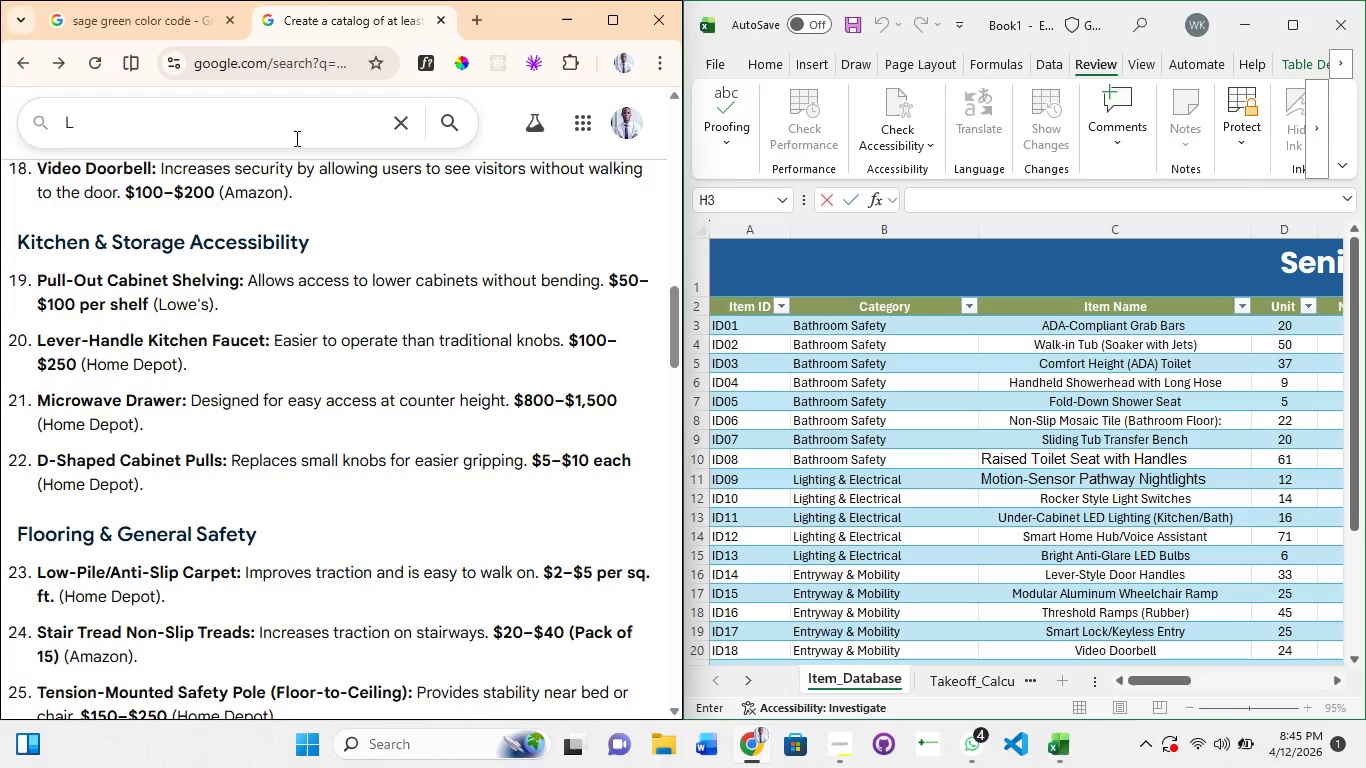 
key(Backspace)
 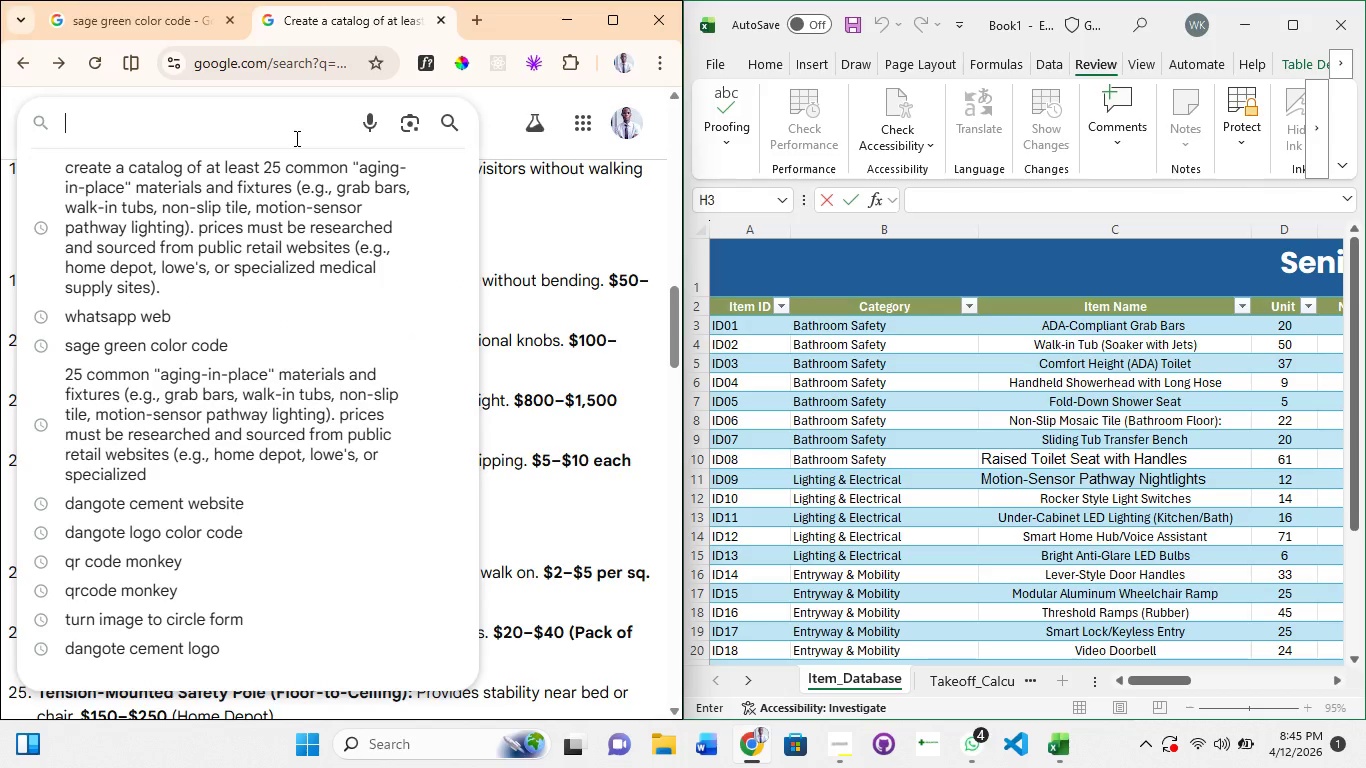 
key(Control+Z)
 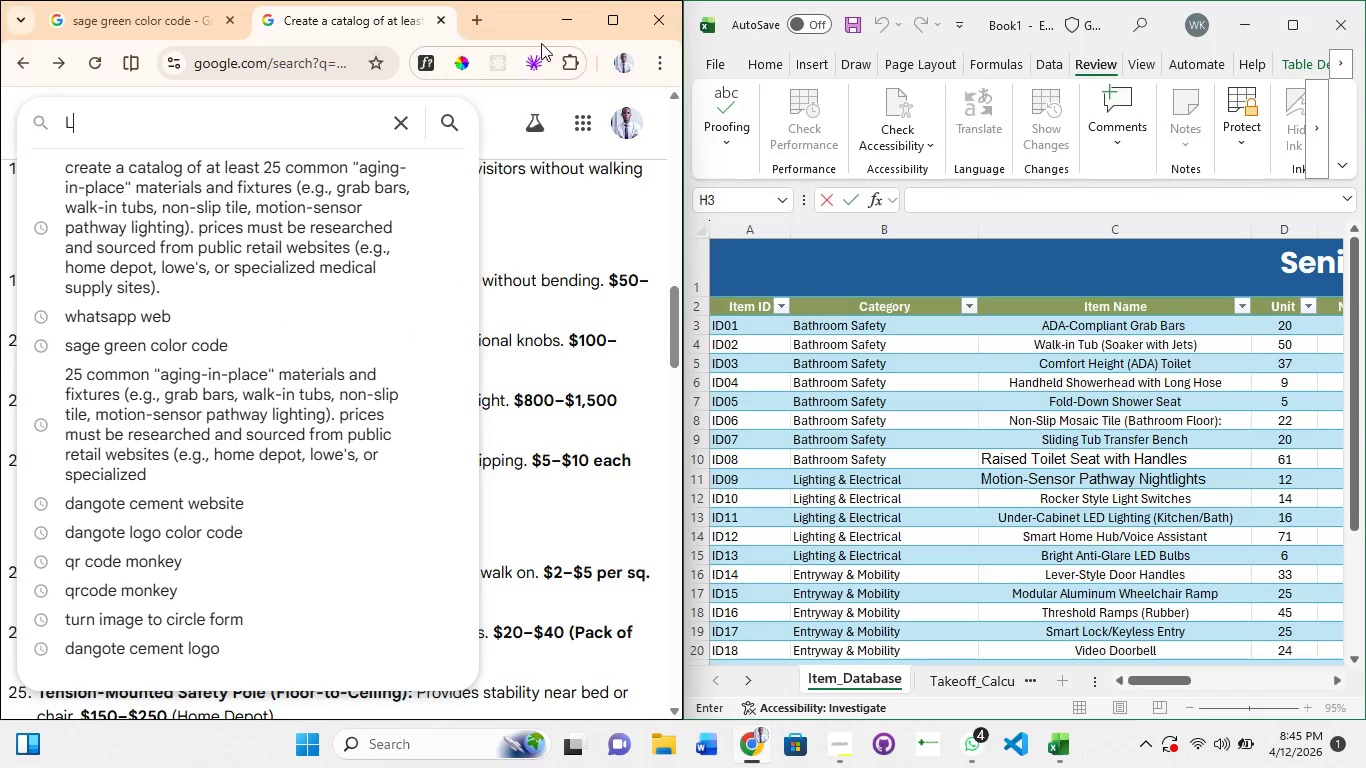 
left_click([615, 0])
 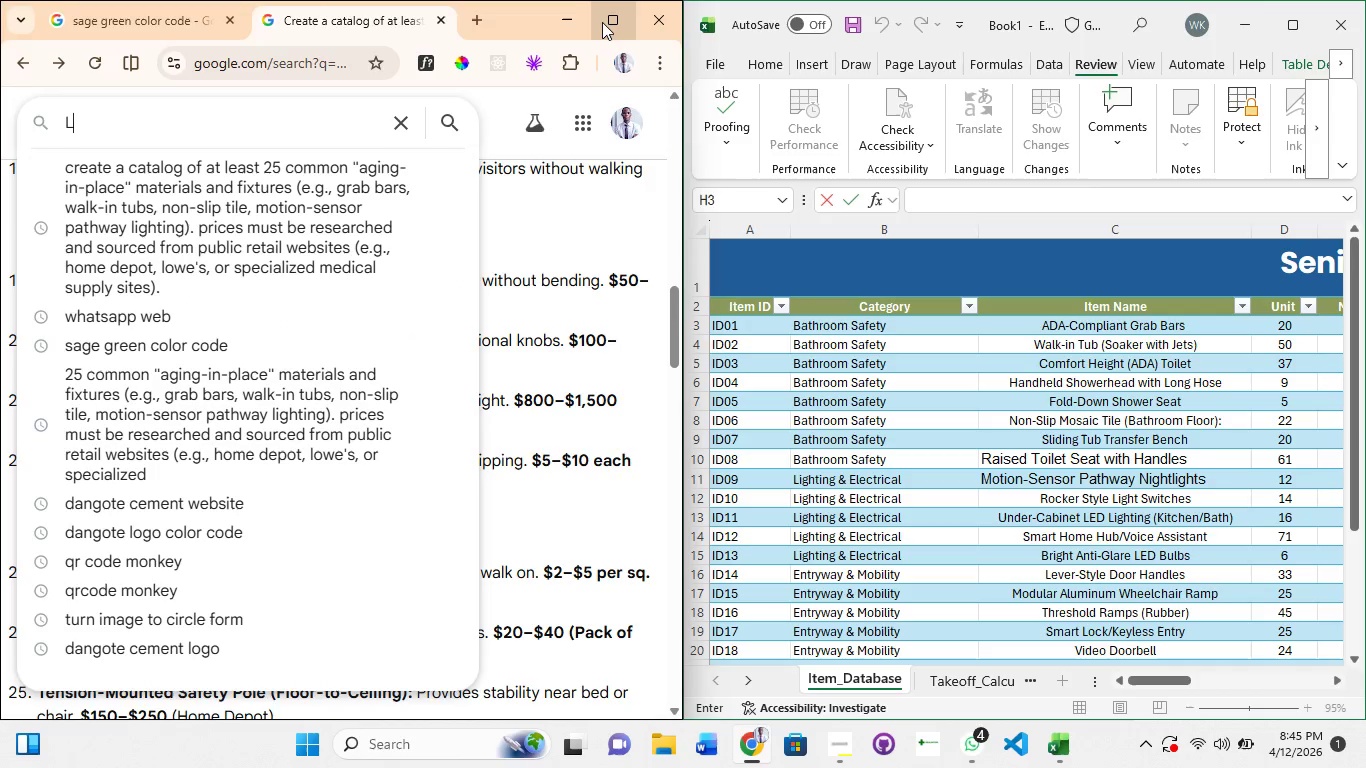 
left_click([602, 22])
 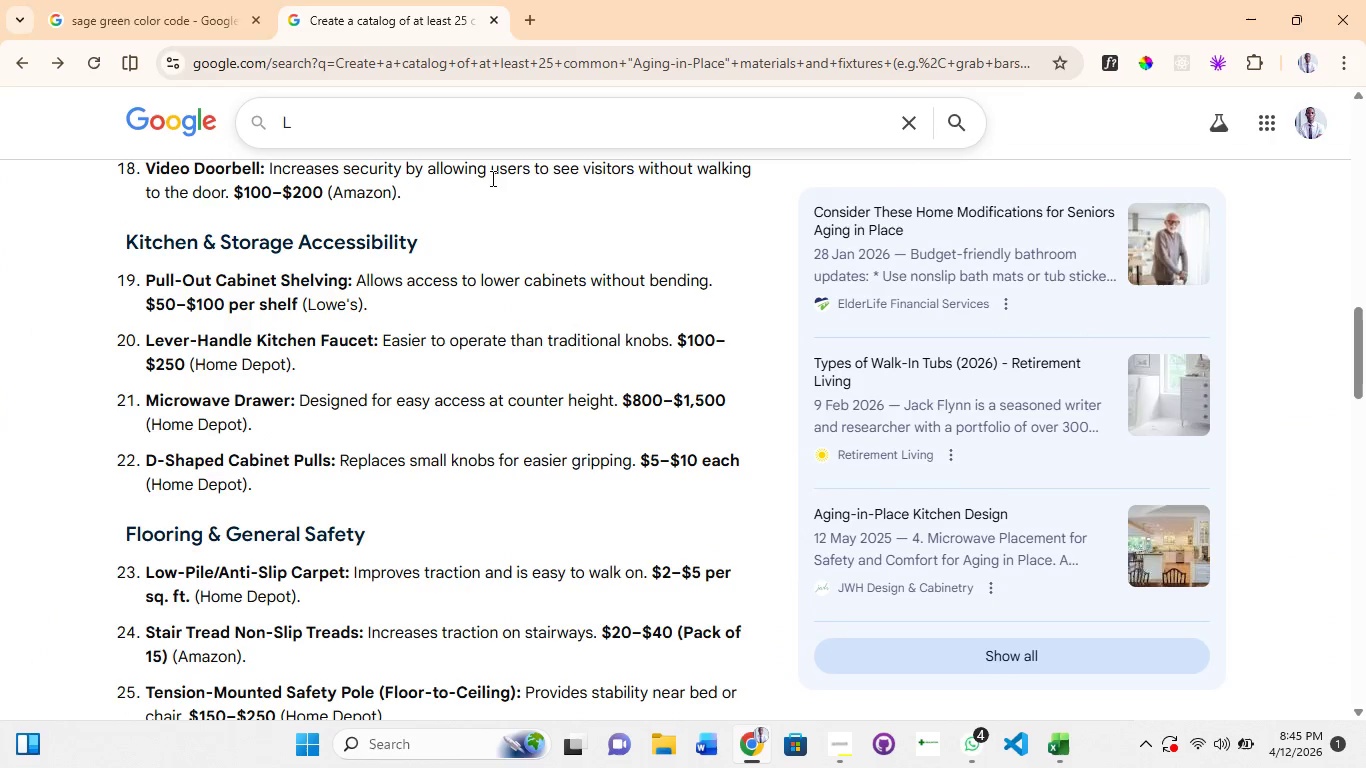 
key(Control+Z)
 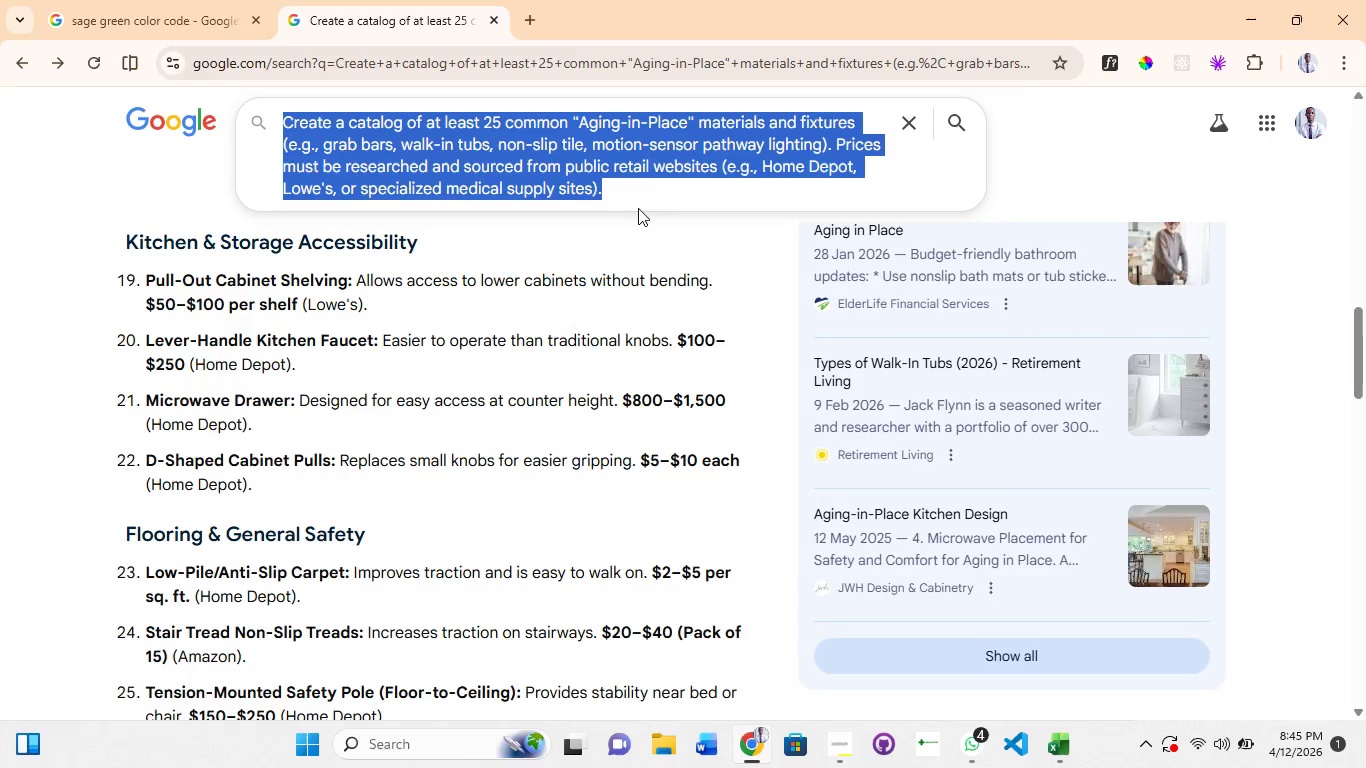 
left_click([632, 185])
 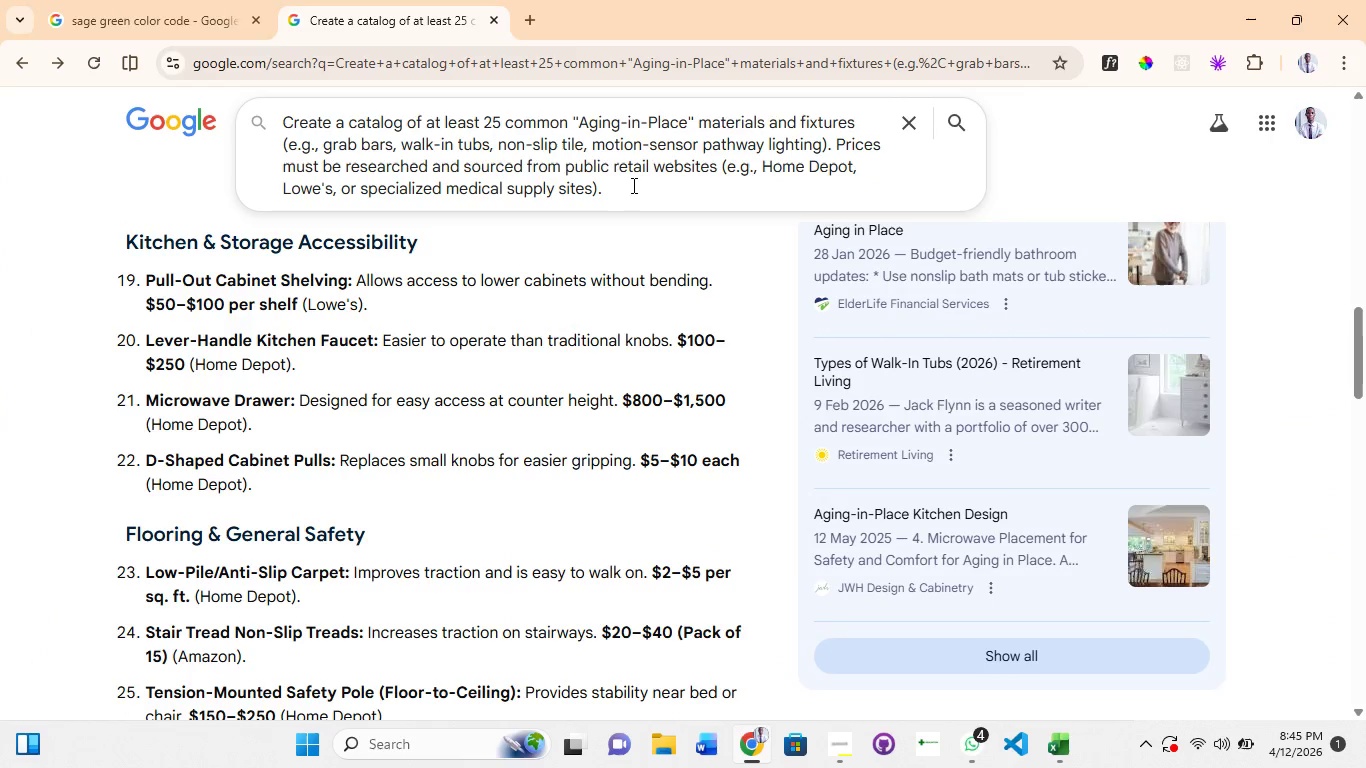 
type( add the links too)
 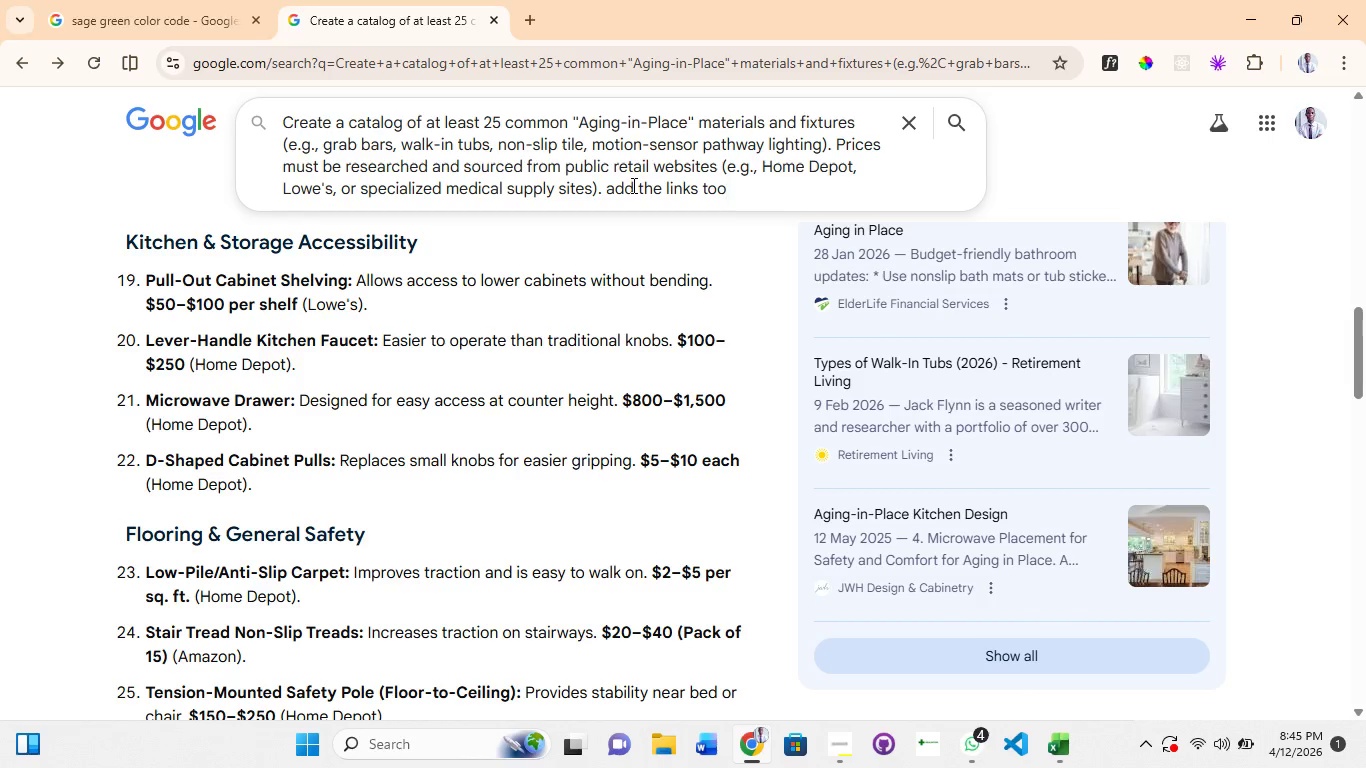 
key(Enter)
 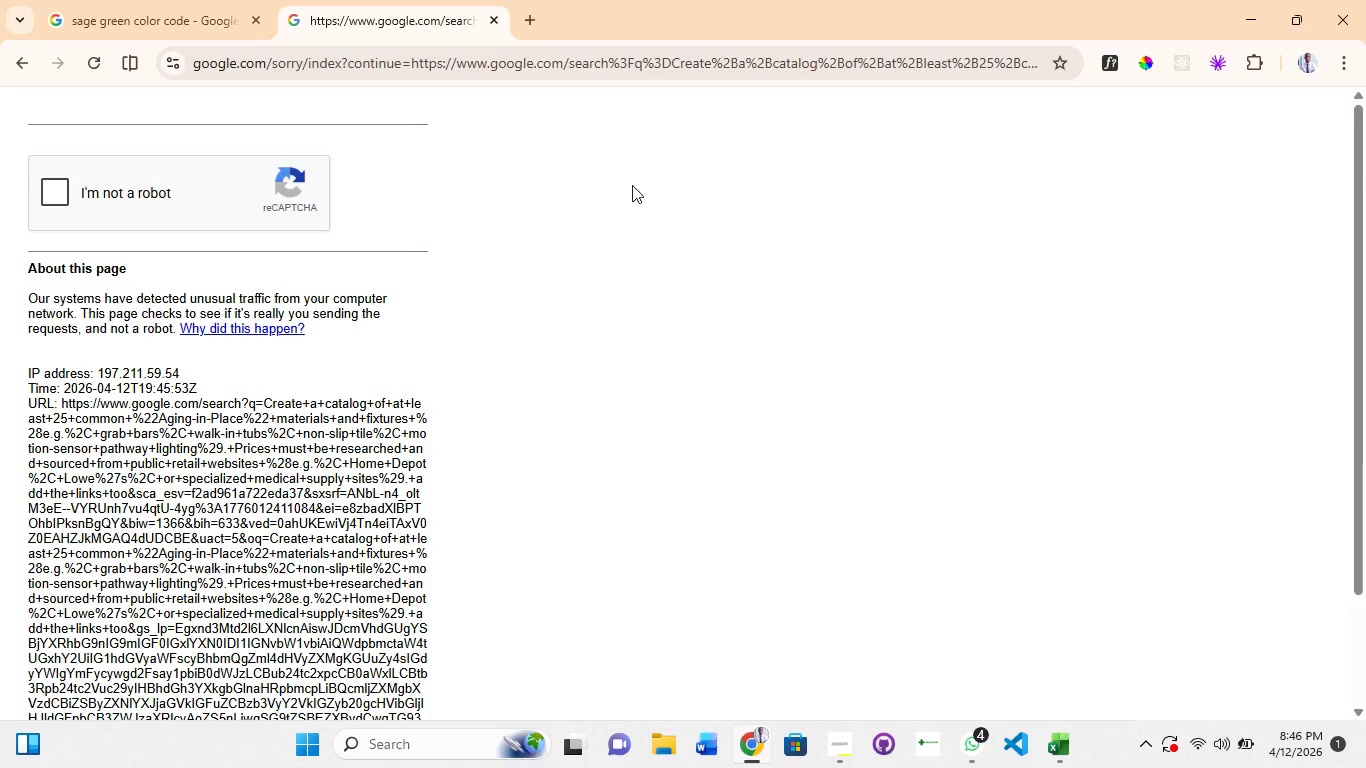 
wait(25.12)
 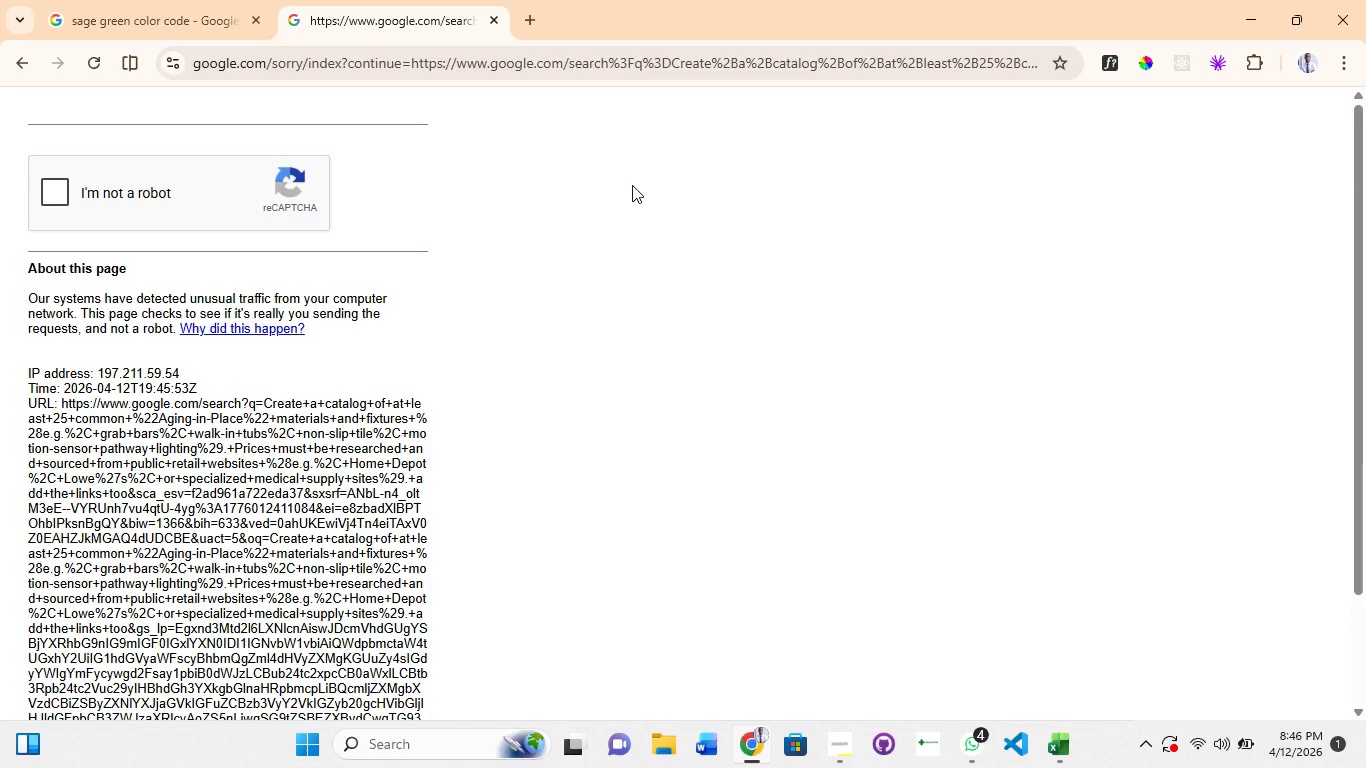 
left_click([60, 184])
 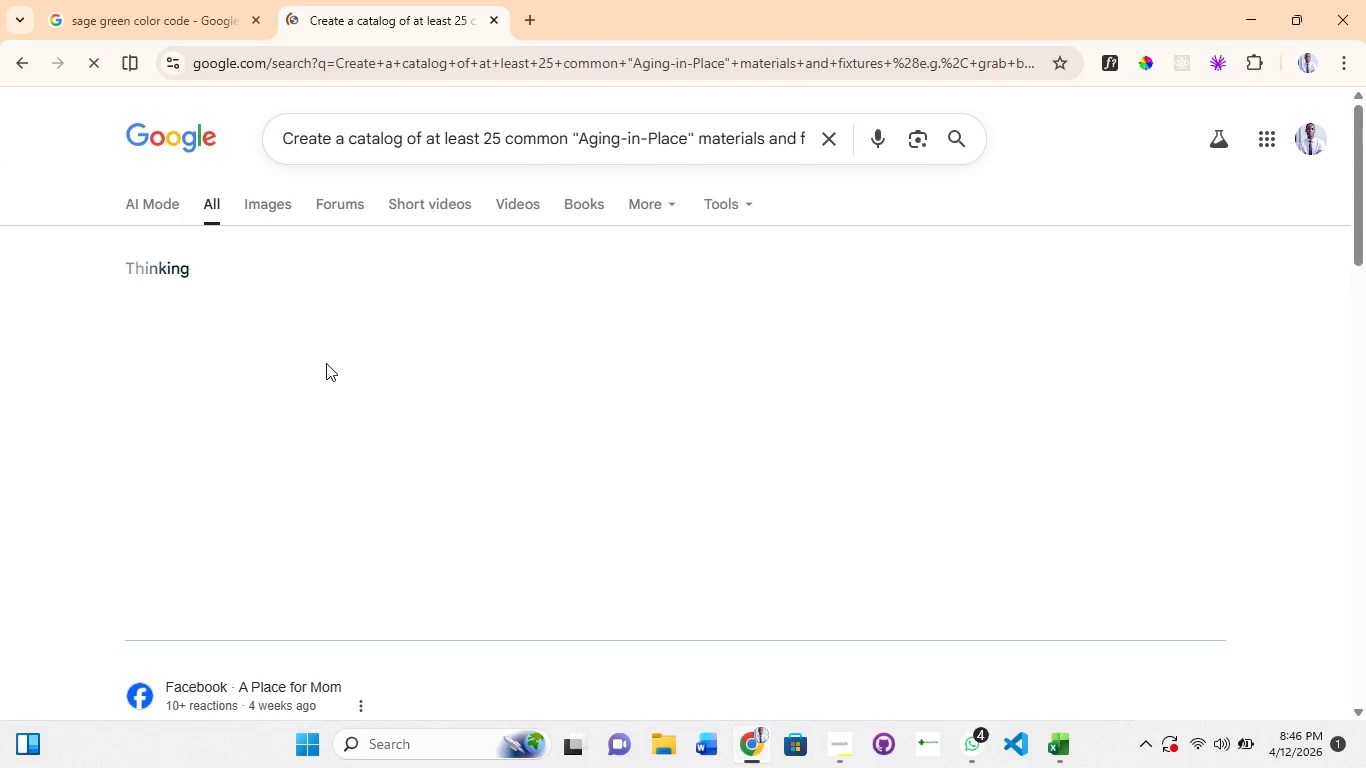 
wait(18.12)
 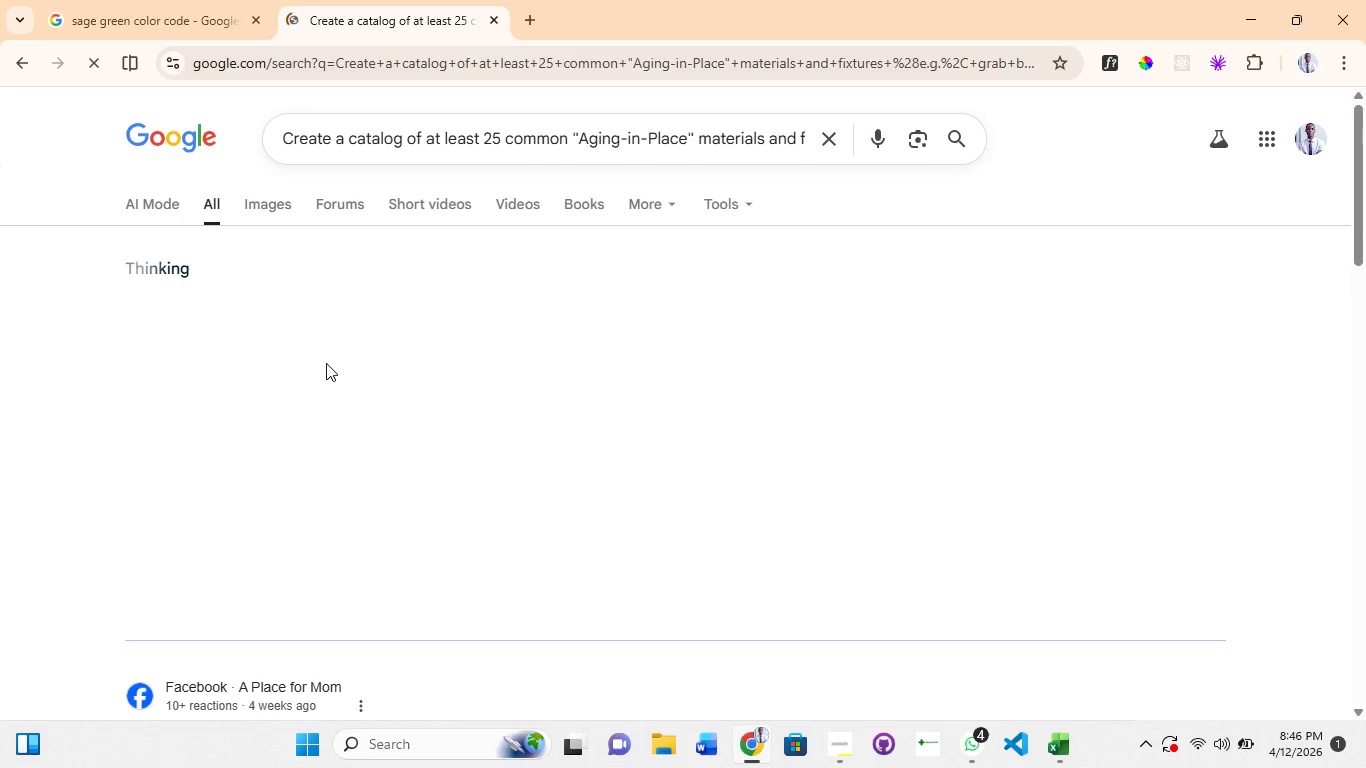 
scroll: coordinate [326, 363], scroll_direction: down, amount: 2.0
 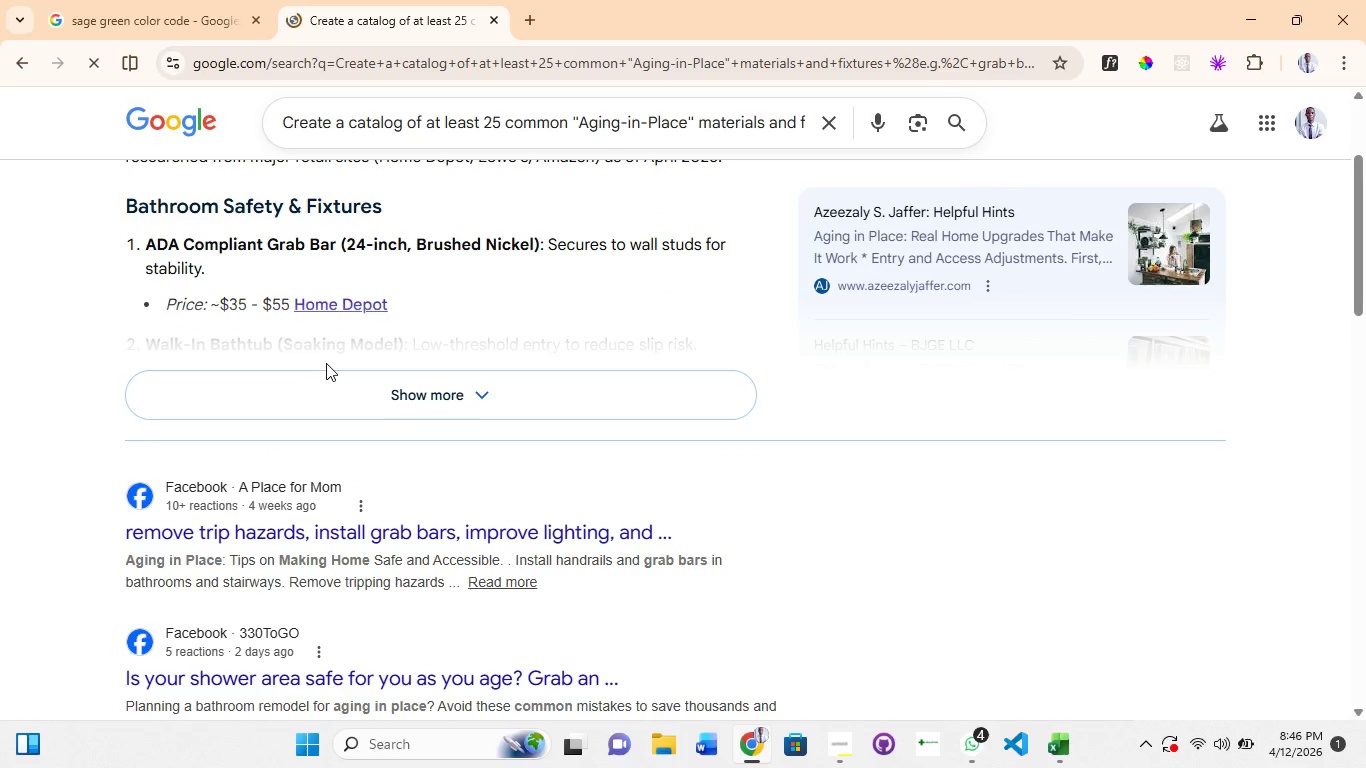 
left_click([448, 396])
 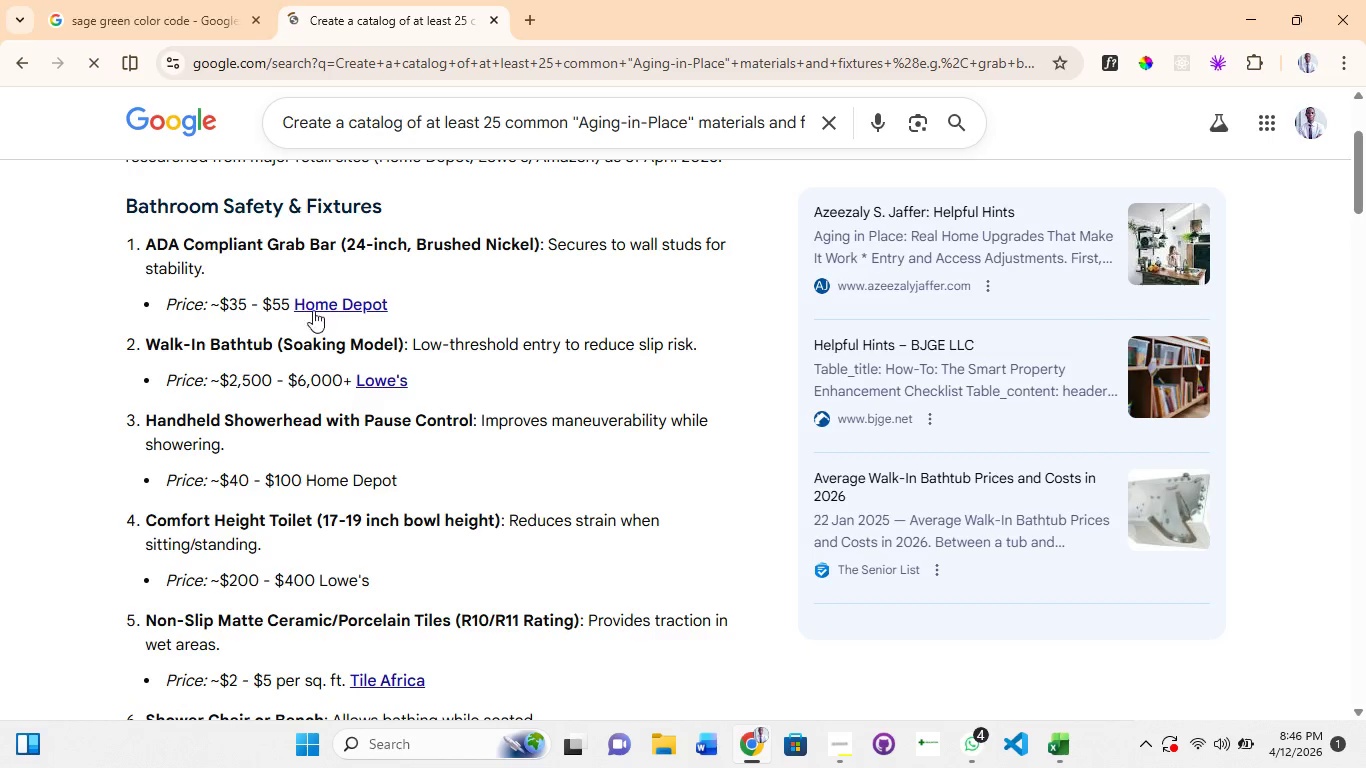 
scroll: coordinate [343, 390], scroll_direction: down, amount: 3.0
 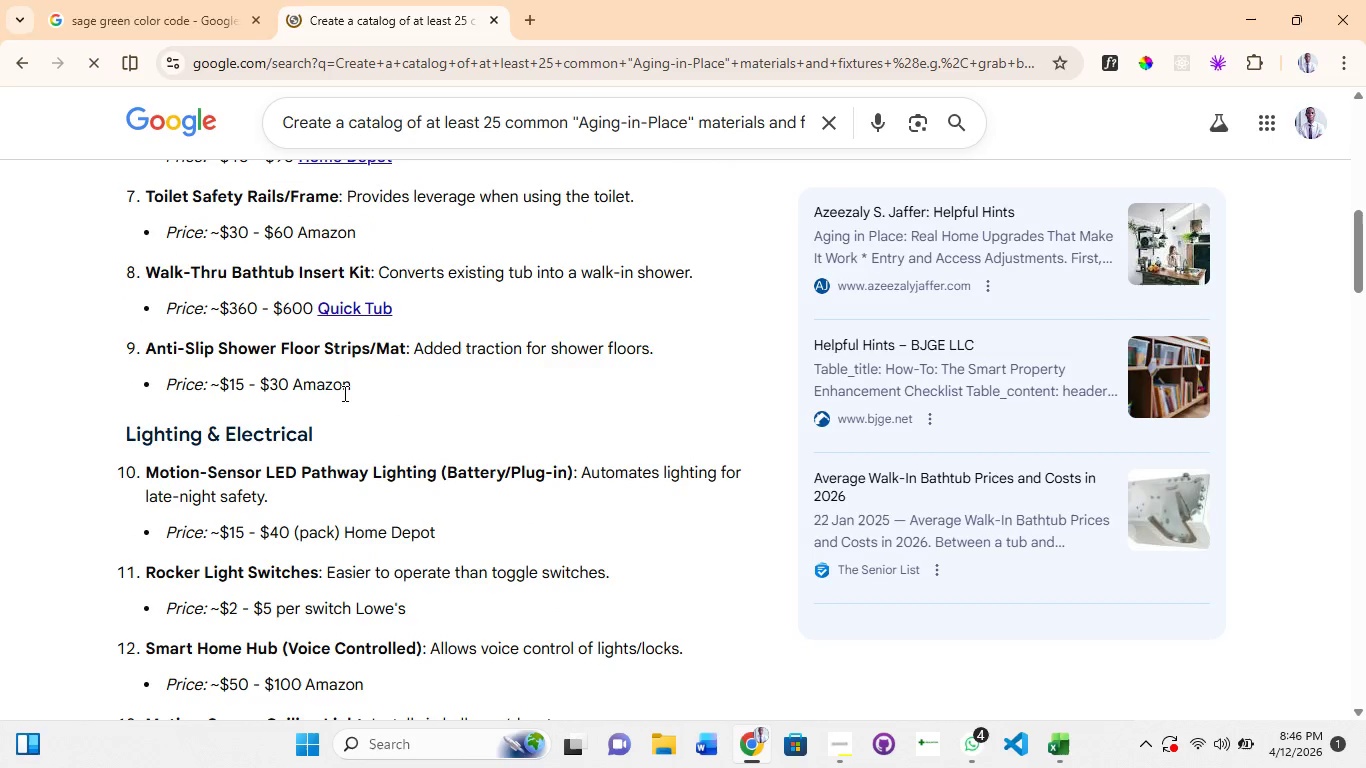 
scroll: coordinate [314, 367], scroll_direction: up, amount: 7.0
 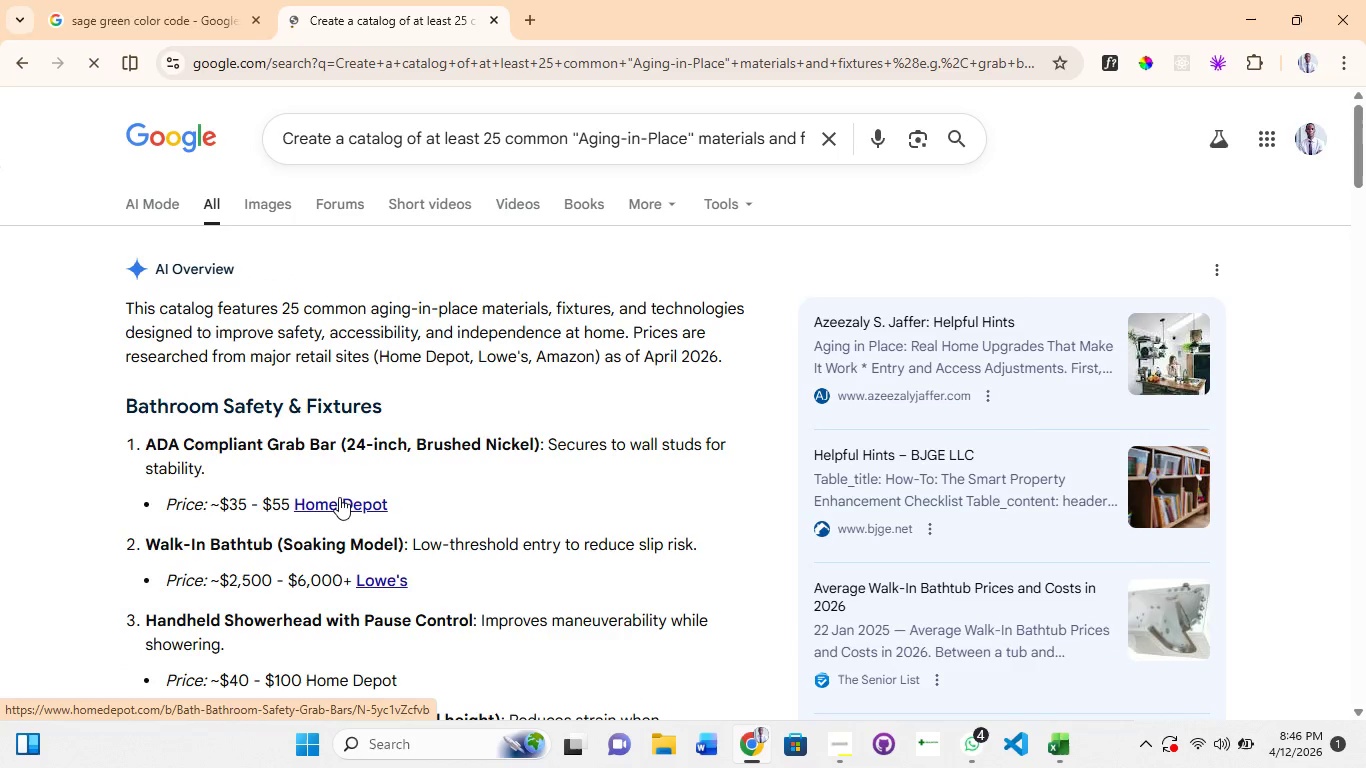 
right_click([339, 497])
 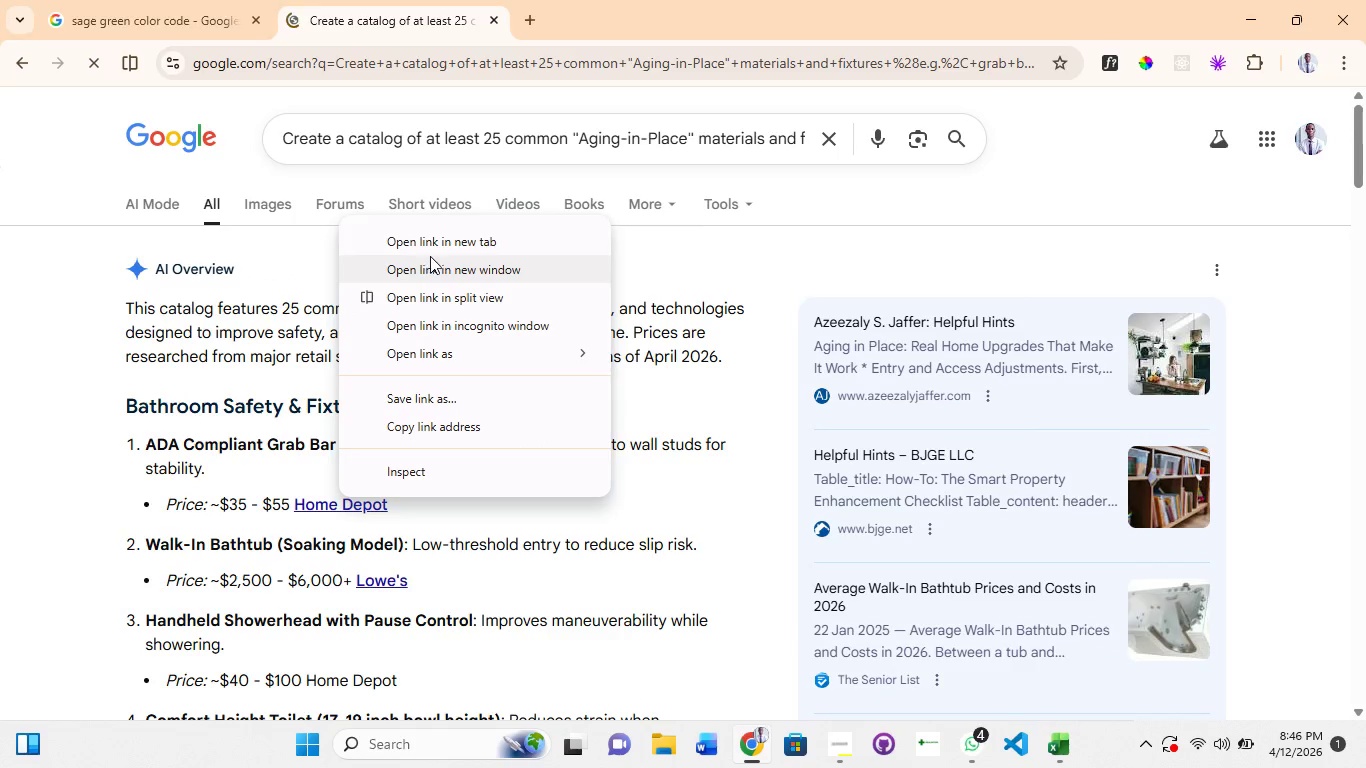 
left_click([439, 236])
 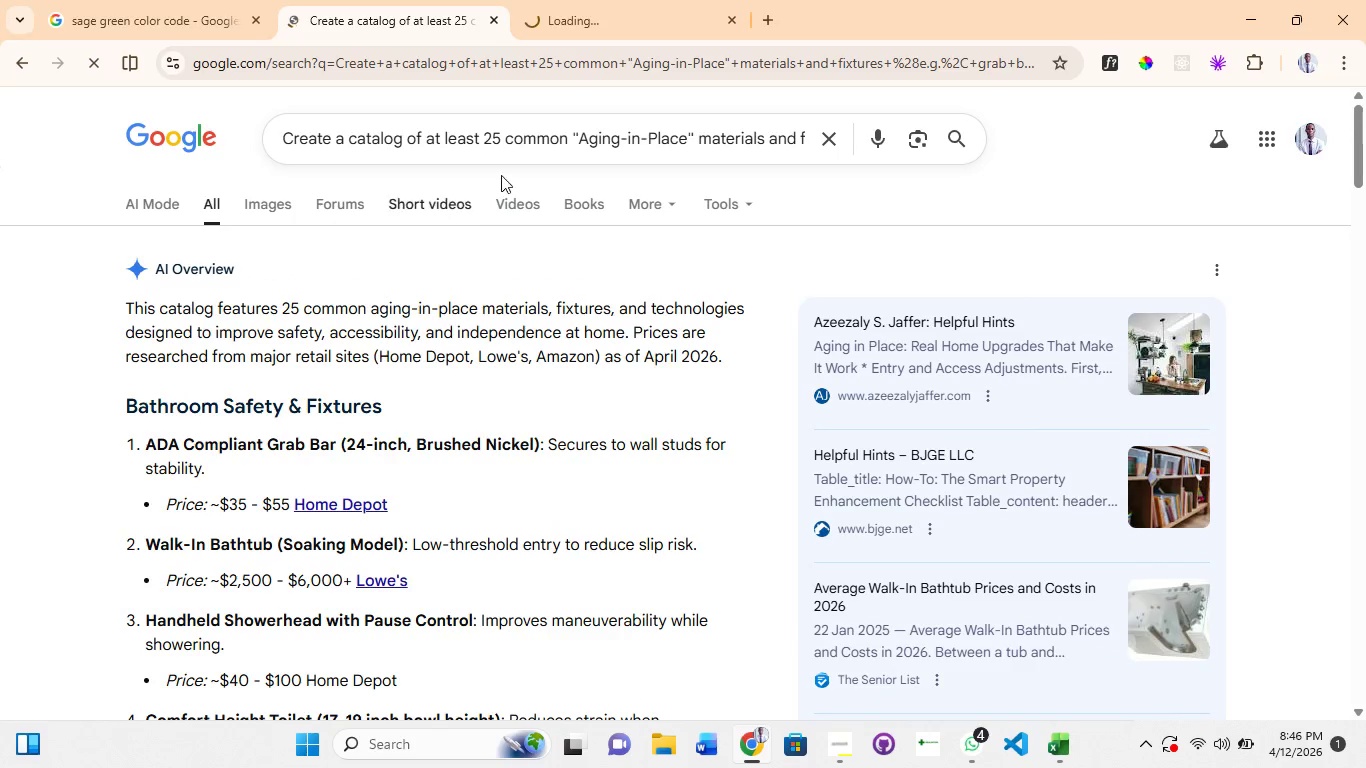 
mouse_move([632, 21])
 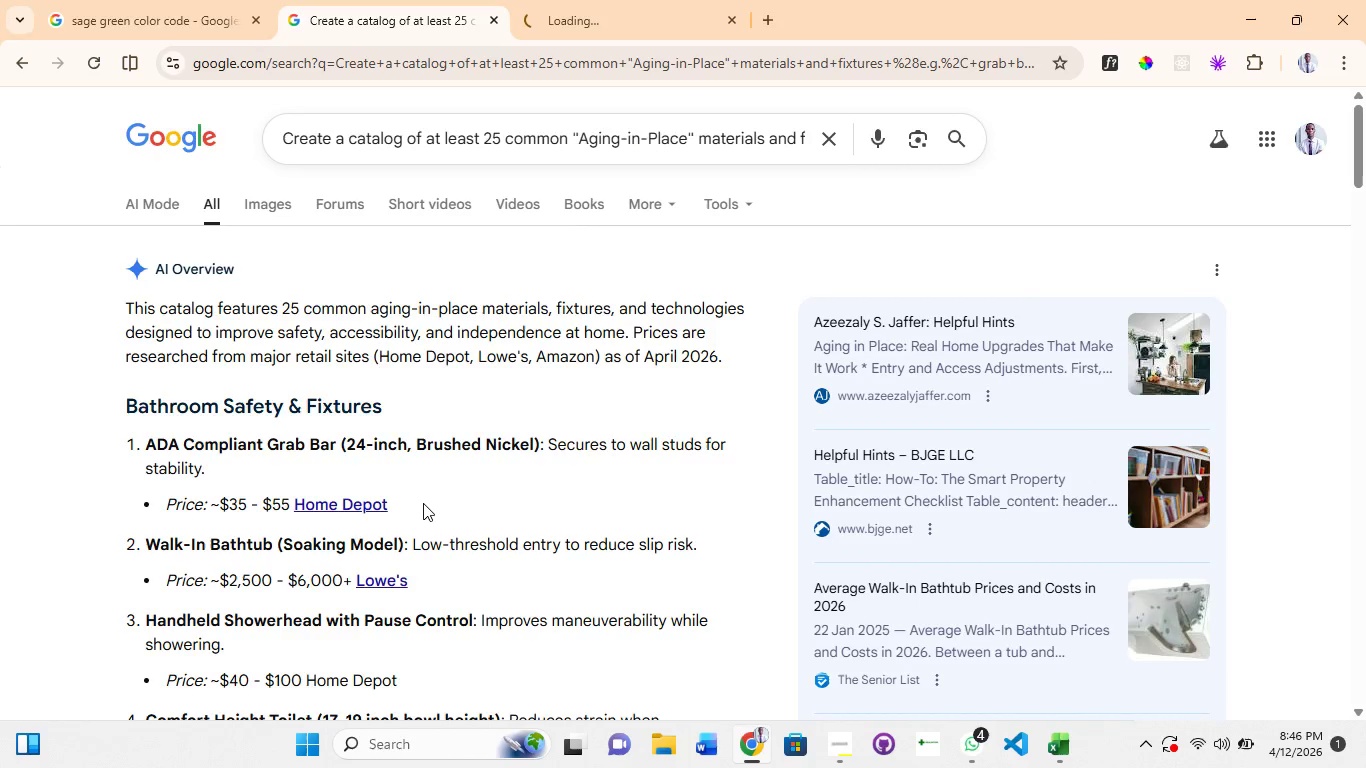 
scroll: coordinate [421, 503], scroll_direction: down, amount: 23.0
 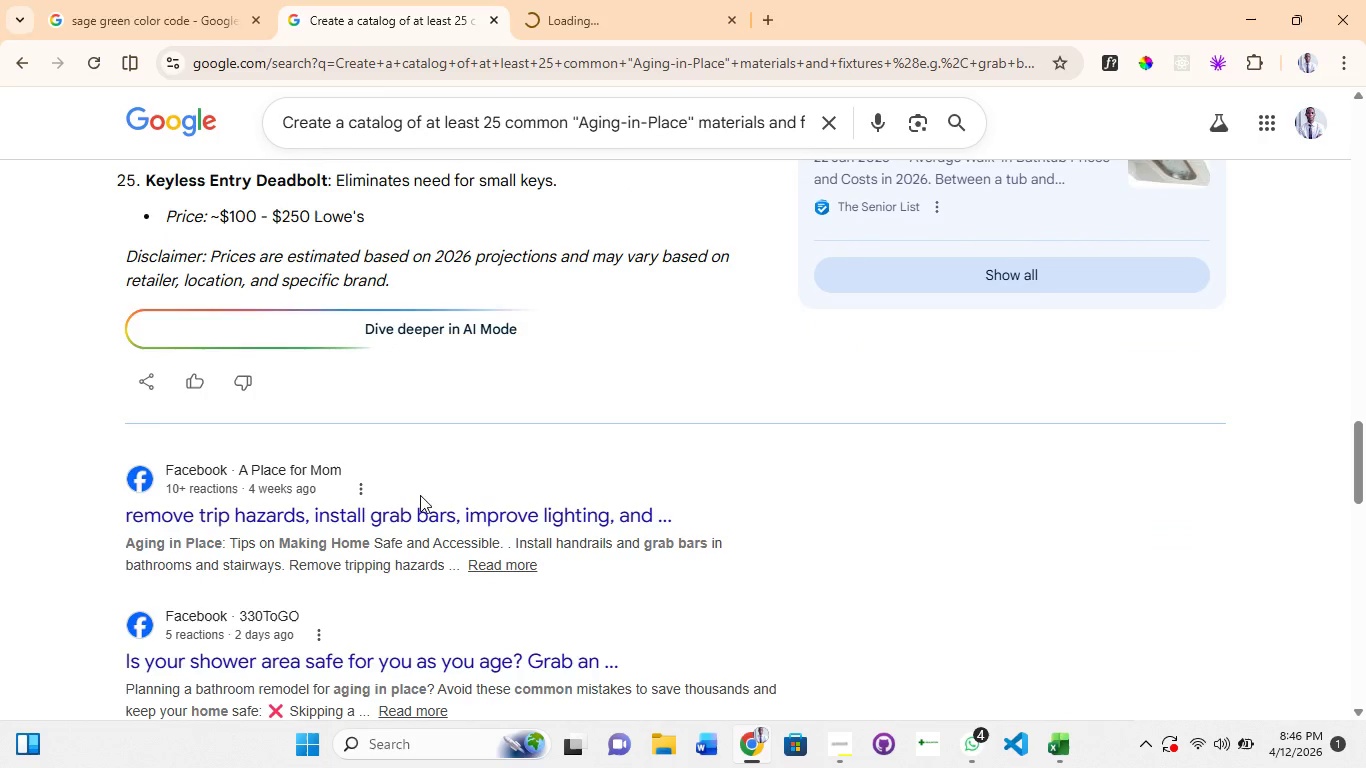 
scroll: coordinate [440, 378], scroll_direction: up, amount: 21.0
 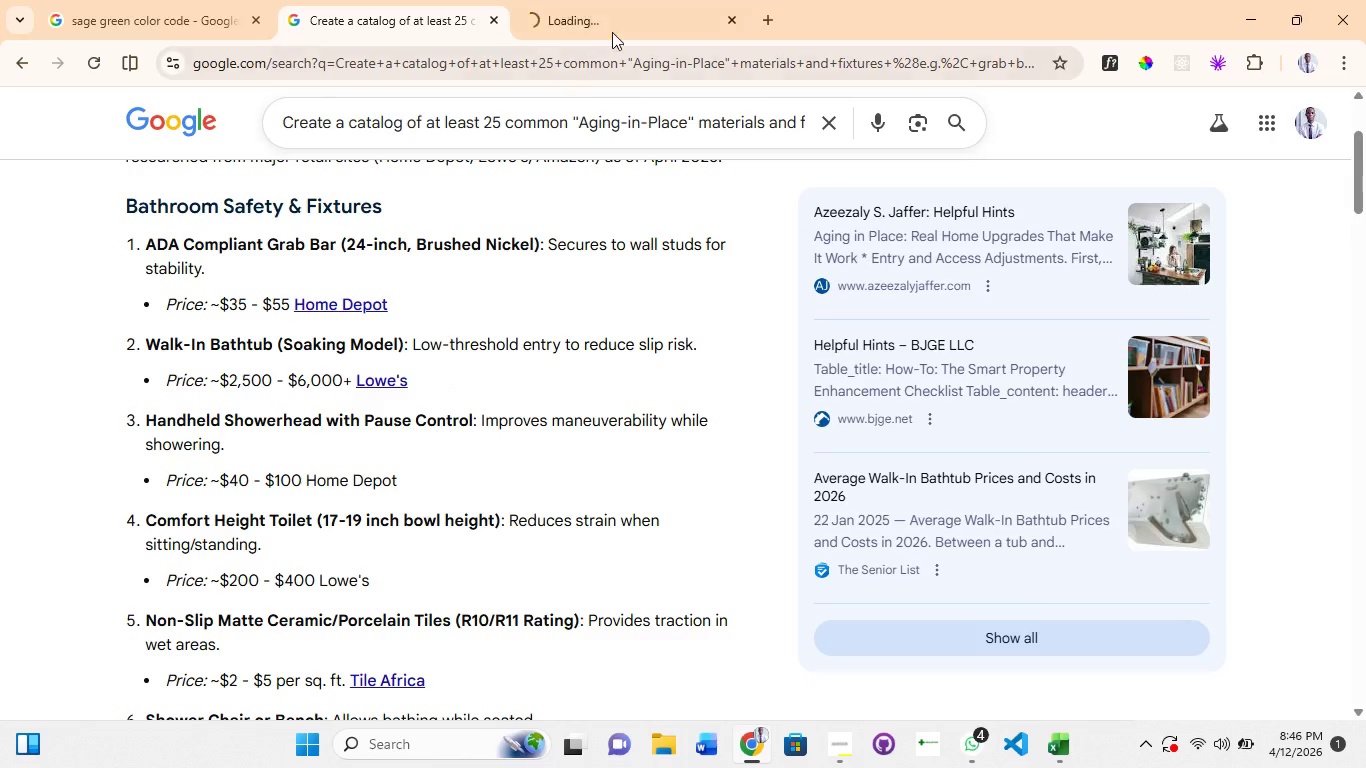 
left_click([614, 29])
 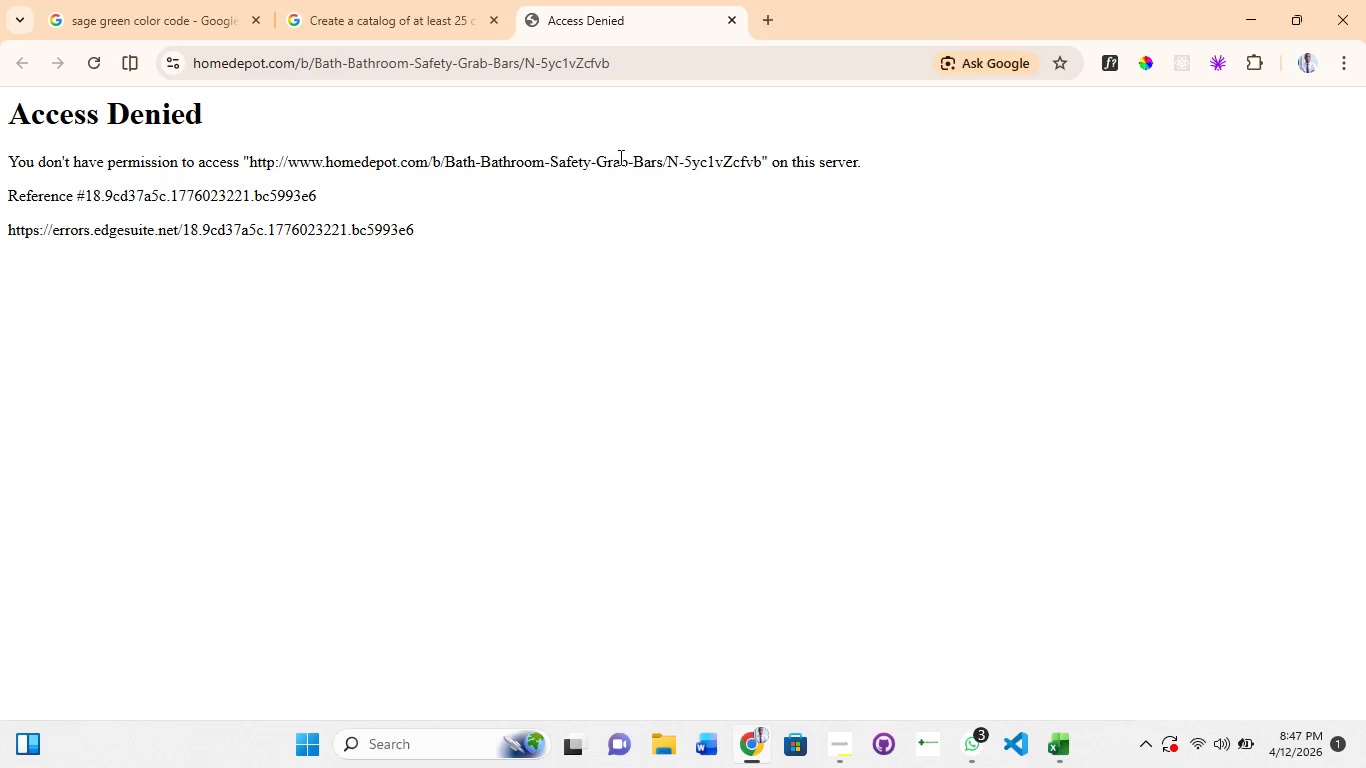 
wait(29.77)
 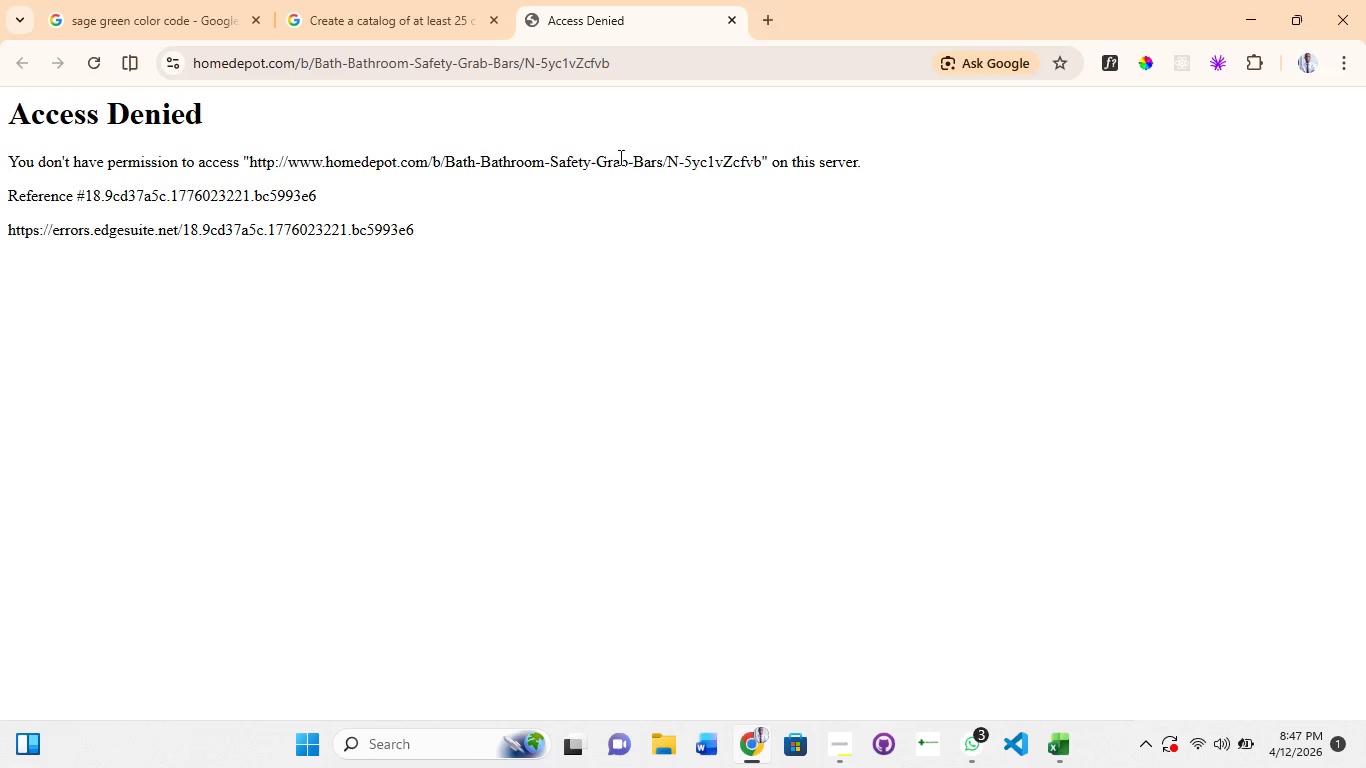 
left_click([732, 26])
 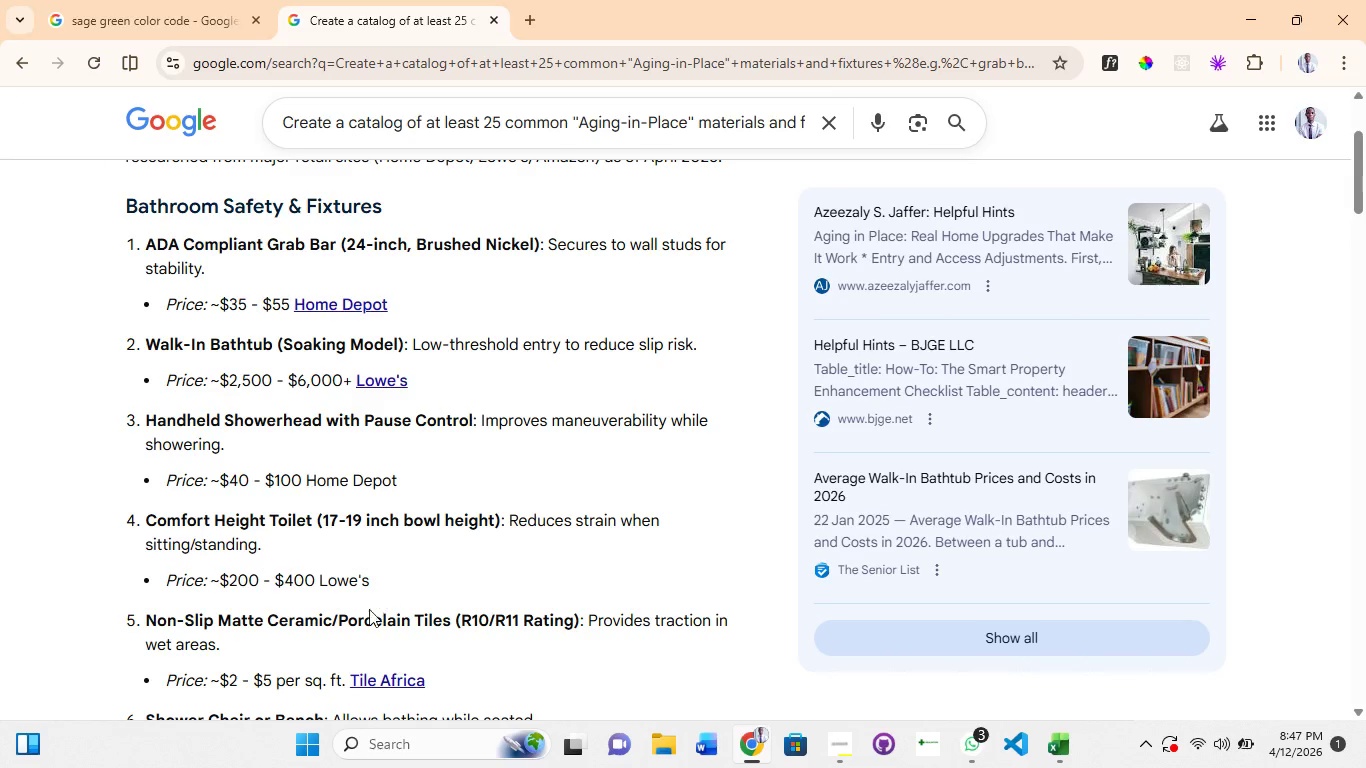 
scroll: coordinate [368, 628], scroll_direction: none, amount: 0.0
 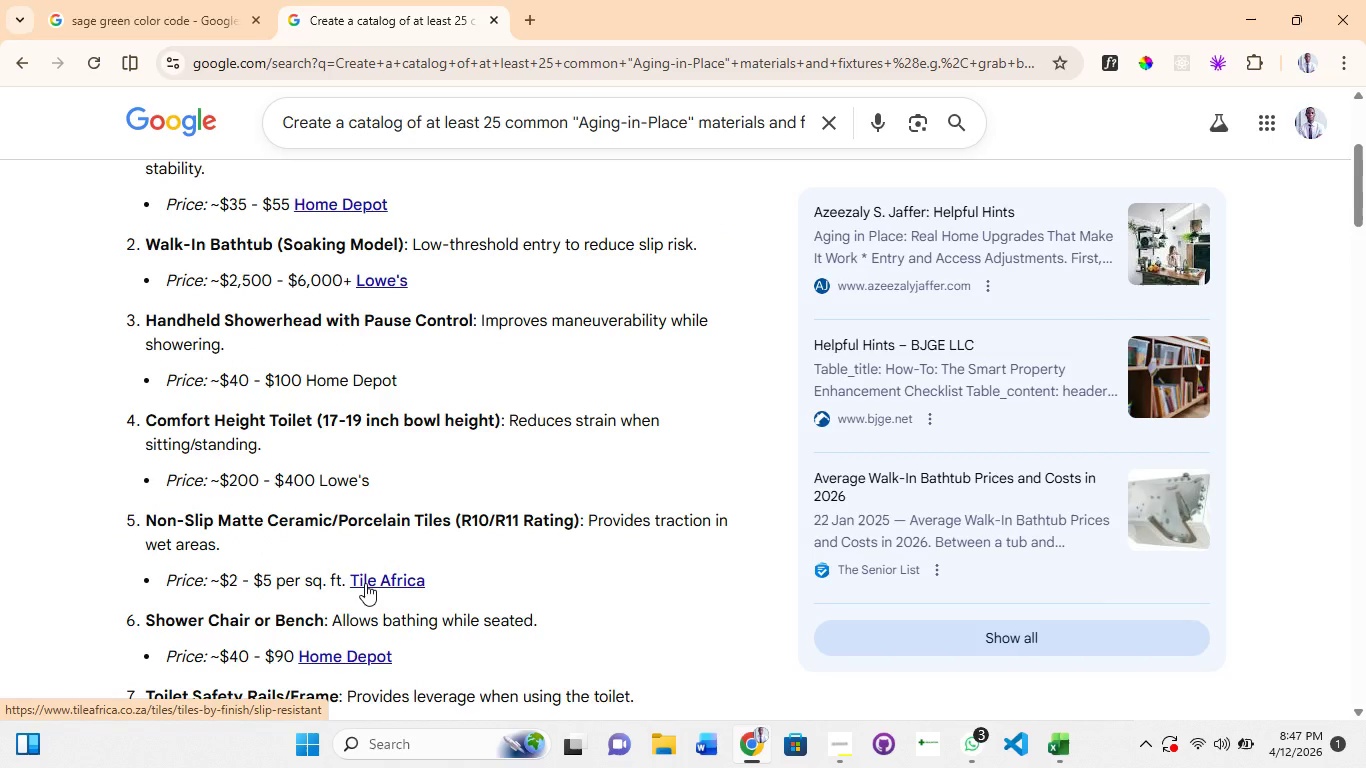 
left_click([365, 583])
 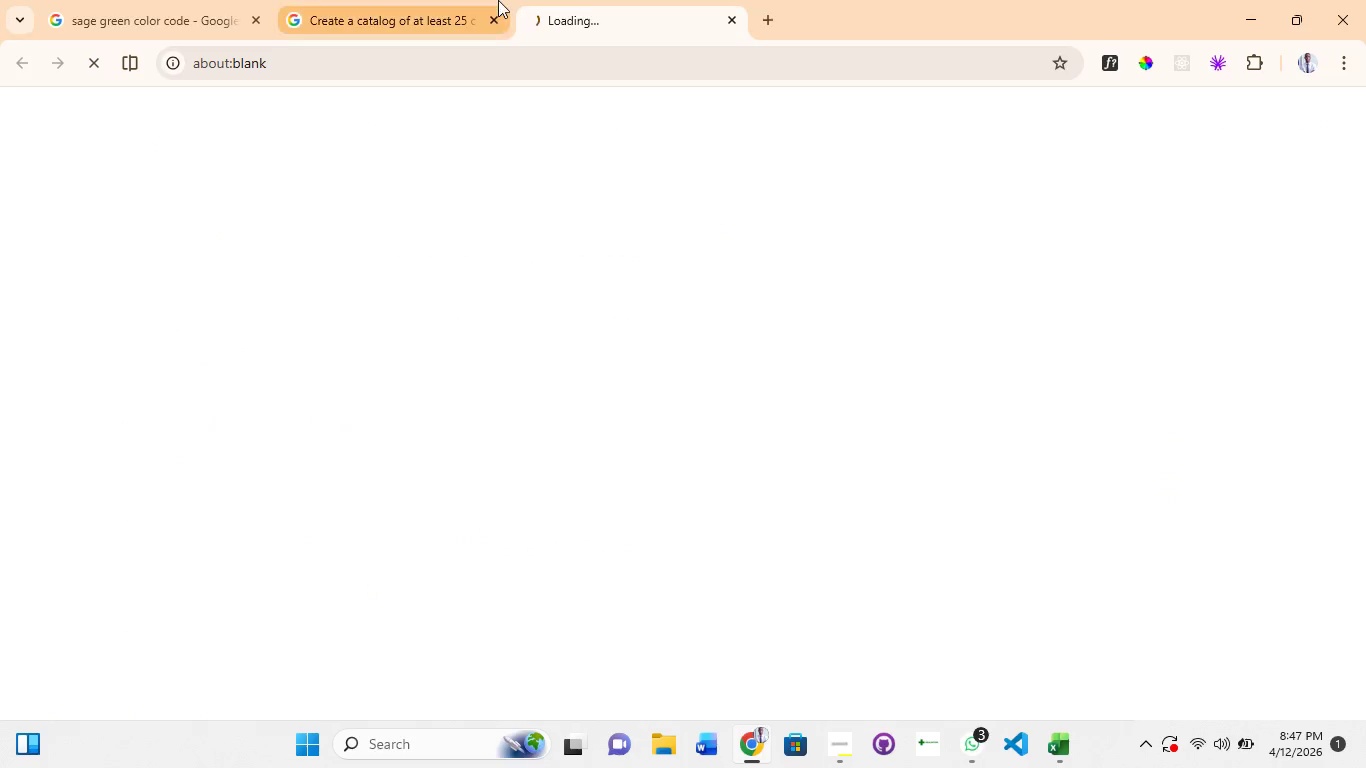 
left_click([436, 8])
 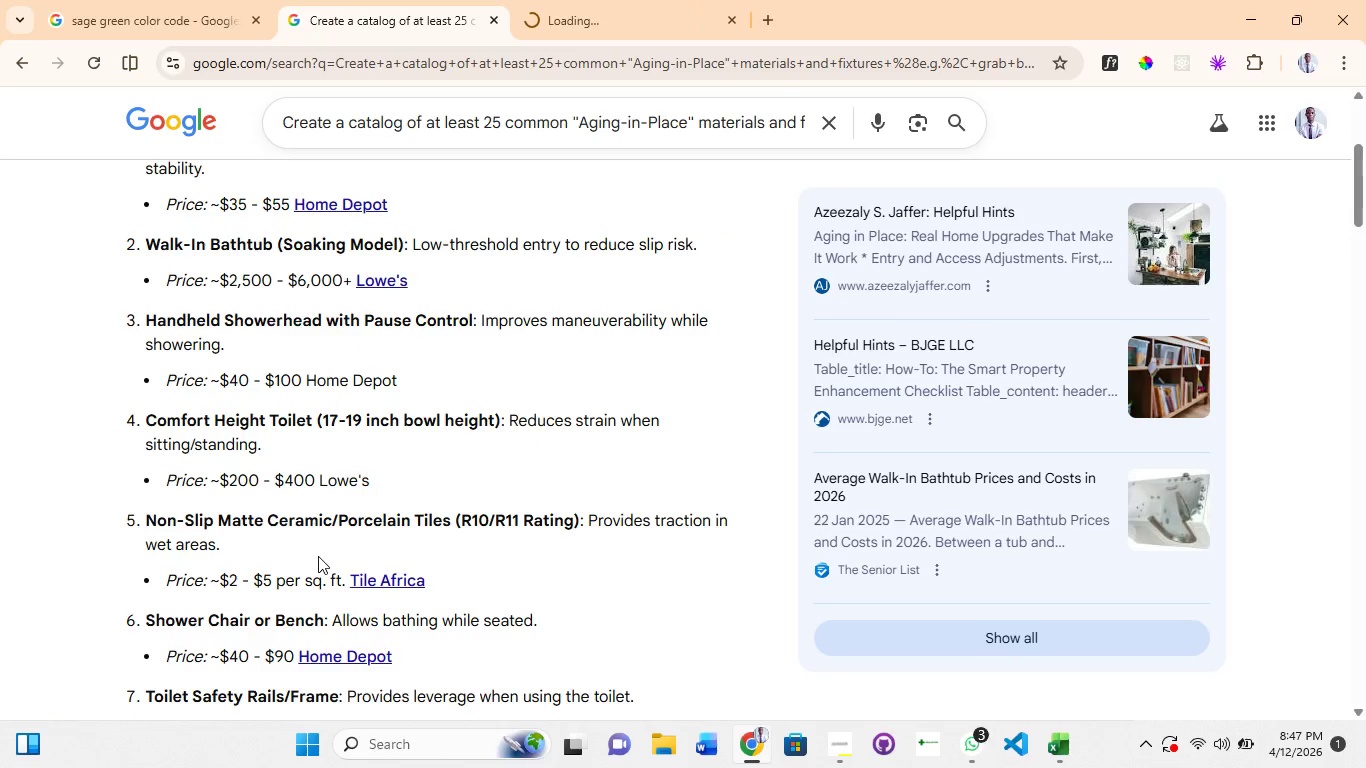 
scroll: coordinate [317, 558], scroll_direction: down, amount: 1.0
 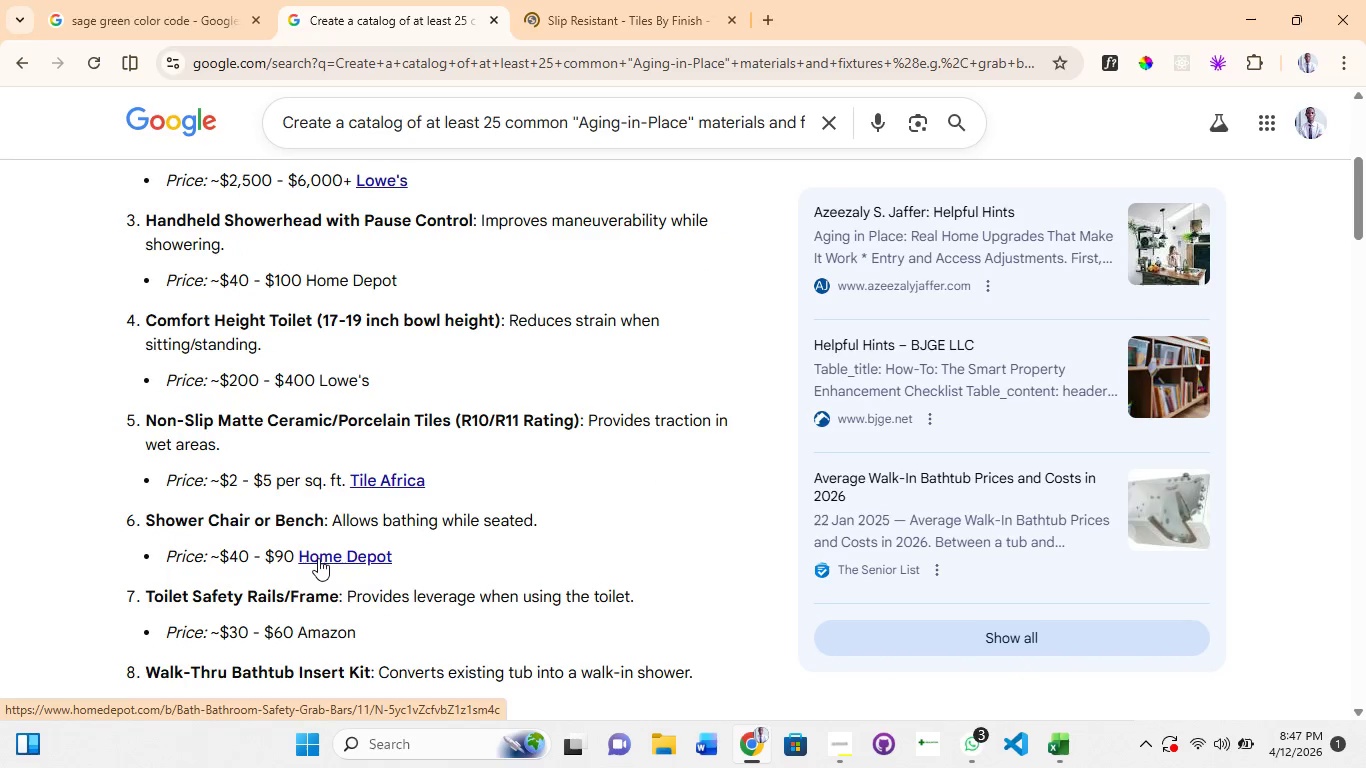 
left_click([653, 3])
 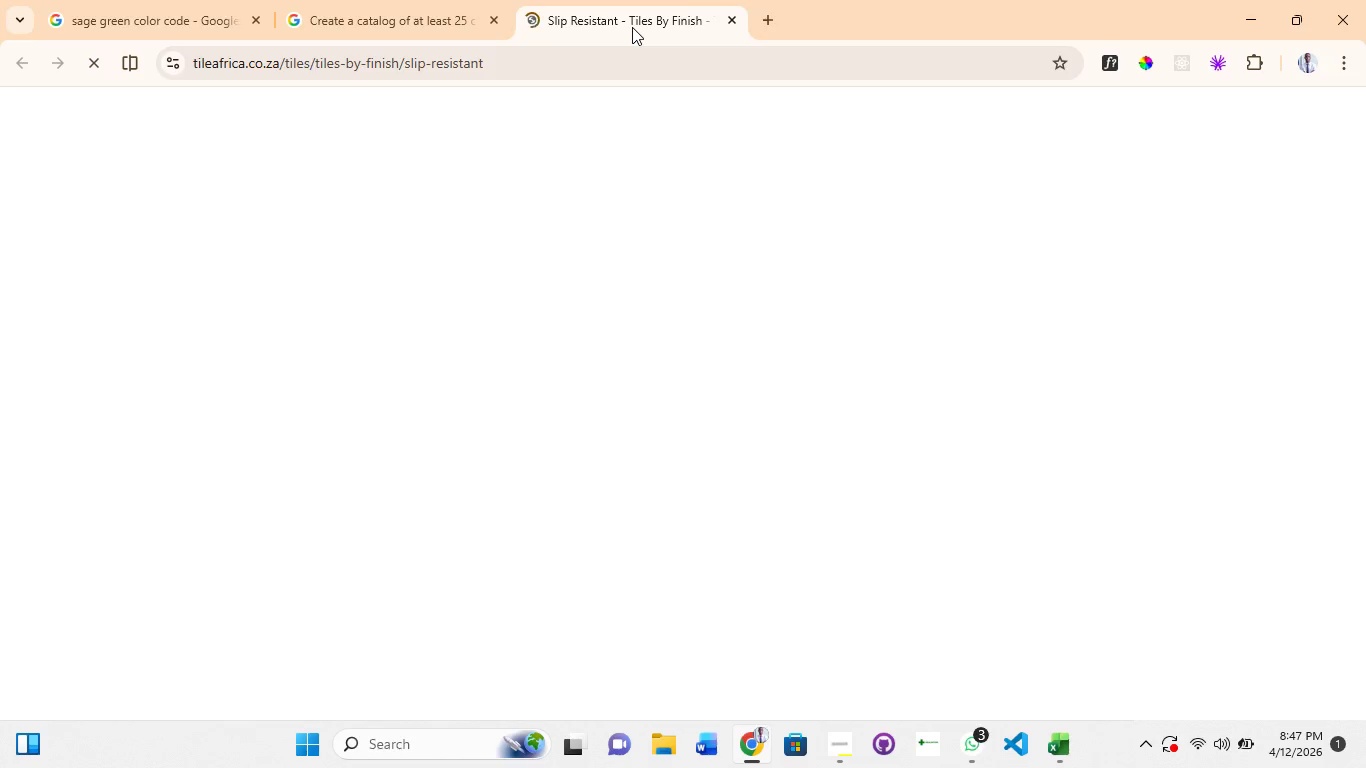 
wait(19.64)
 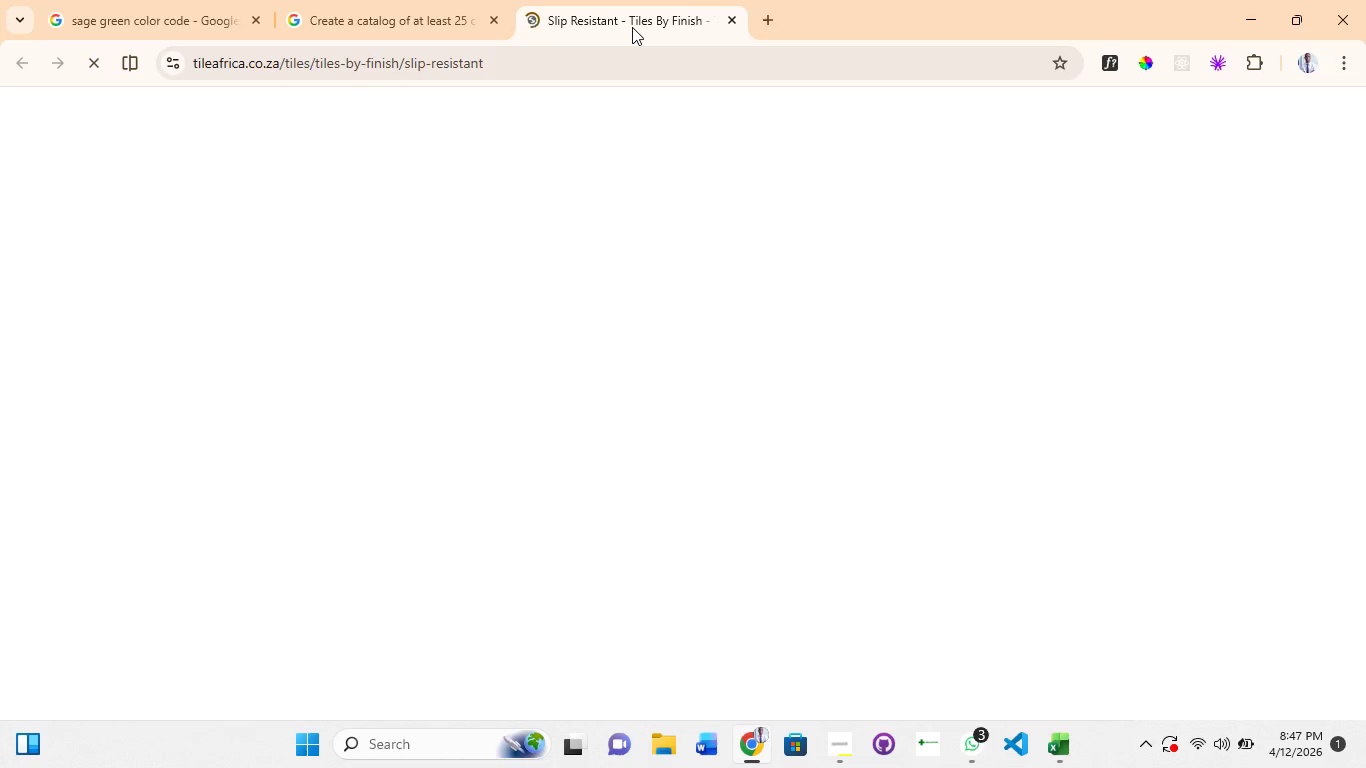 
left_click([858, 753])